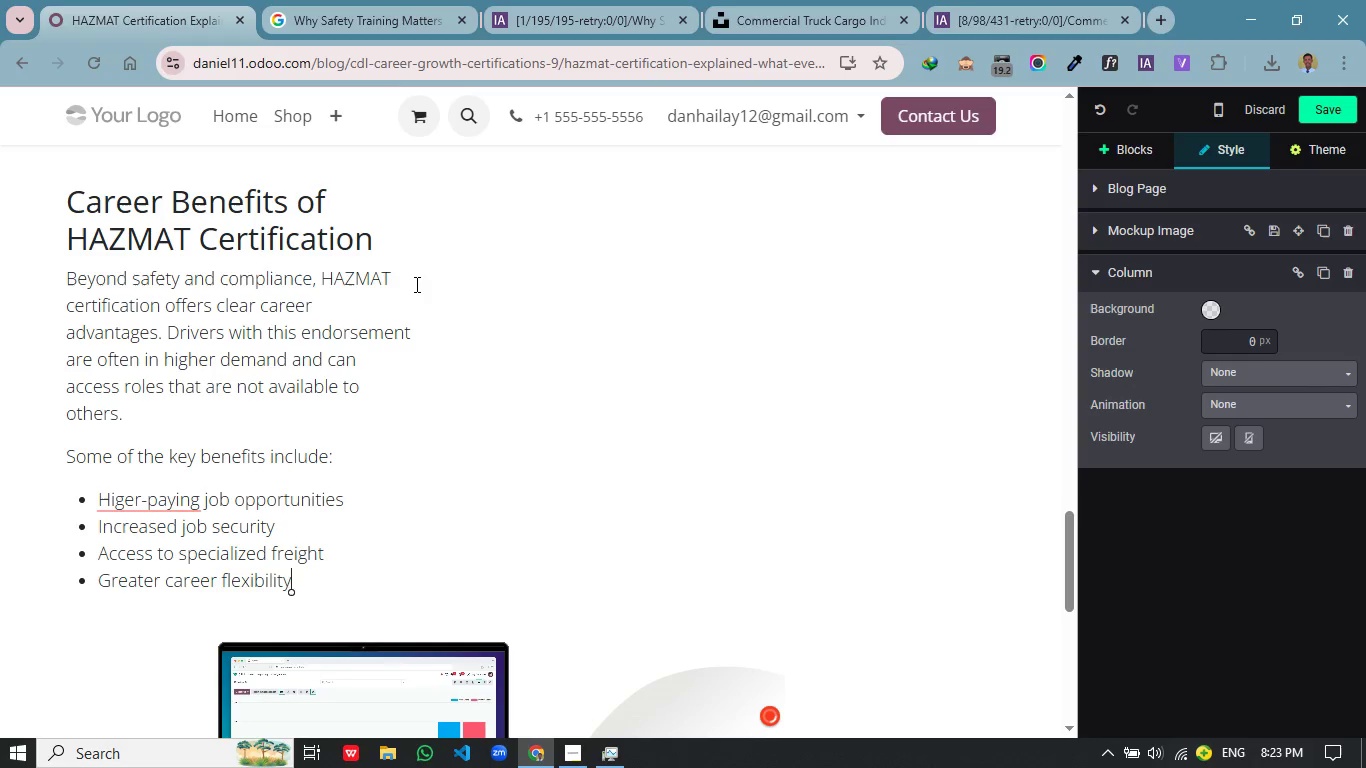 
left_click([153, 545])
 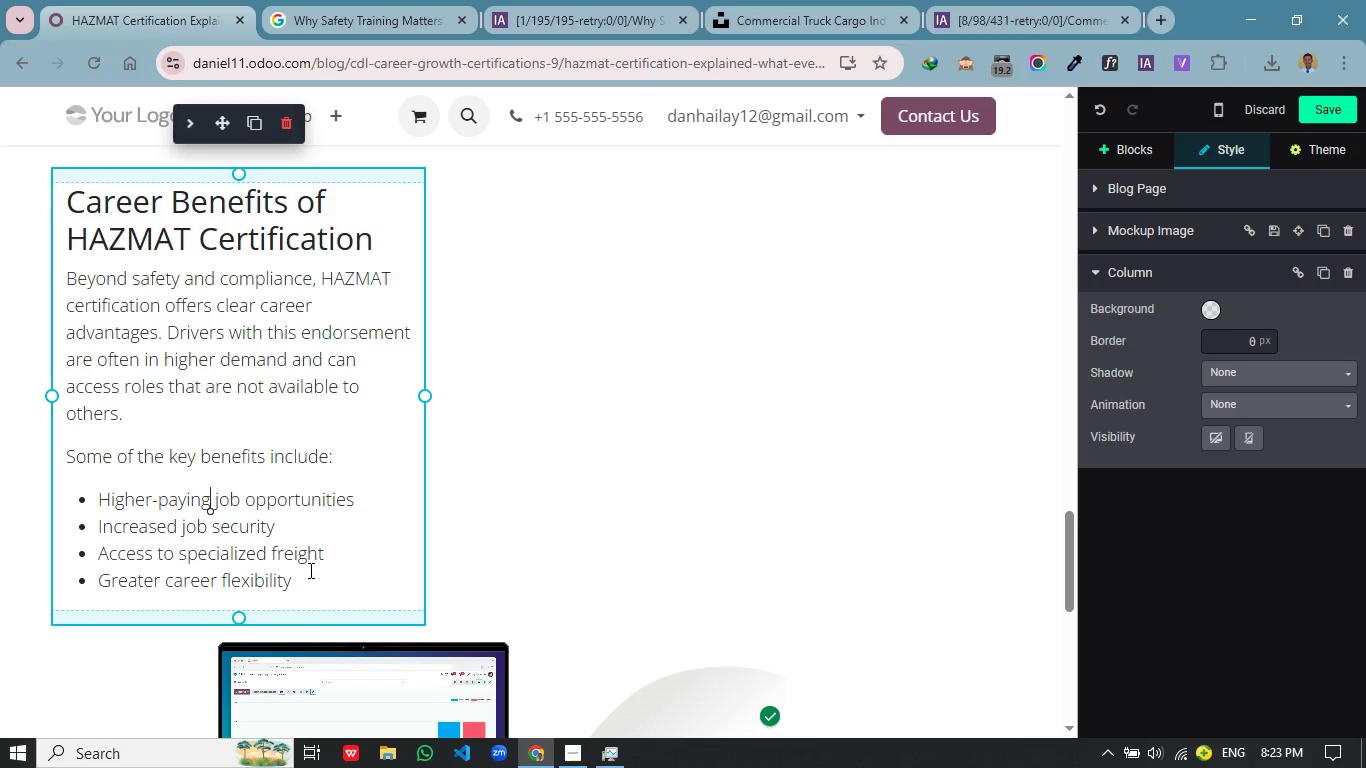 
wait(6.73)
 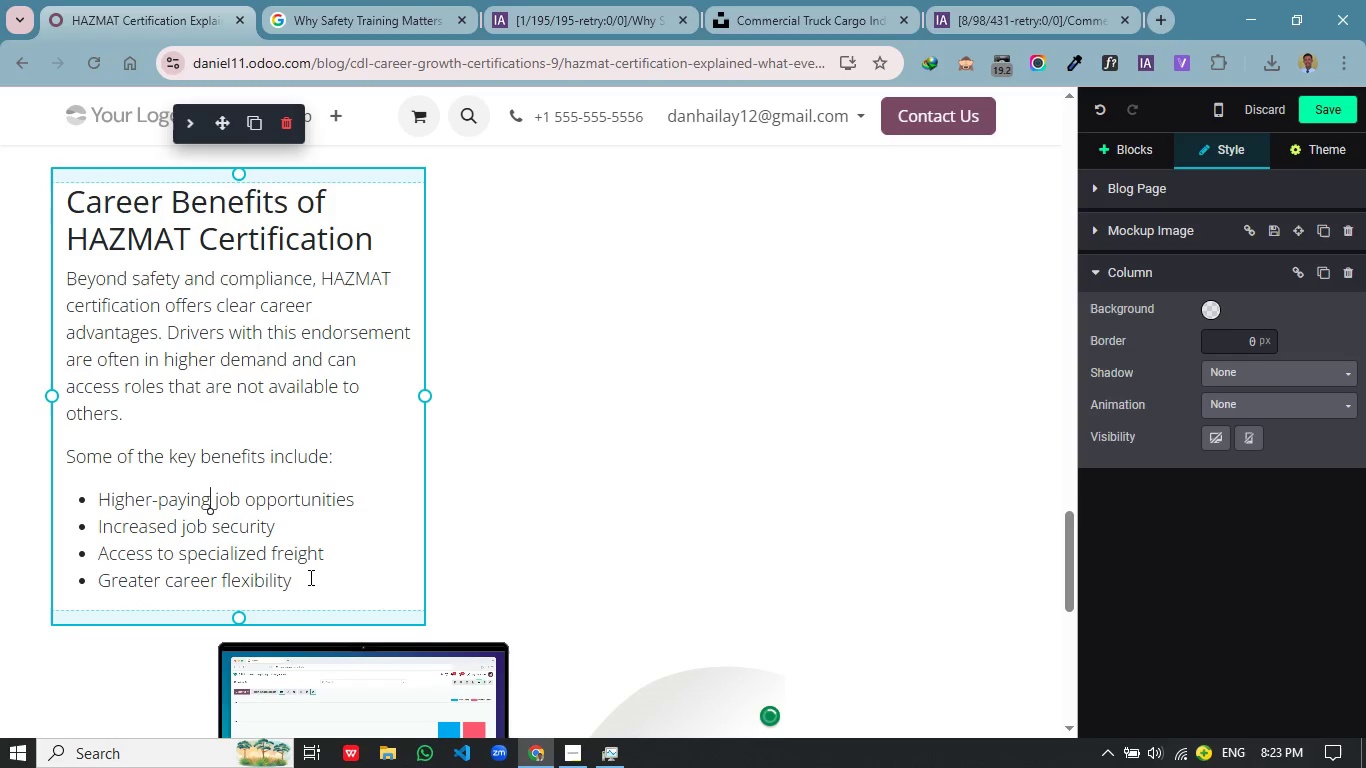 
left_click([315, 589])
 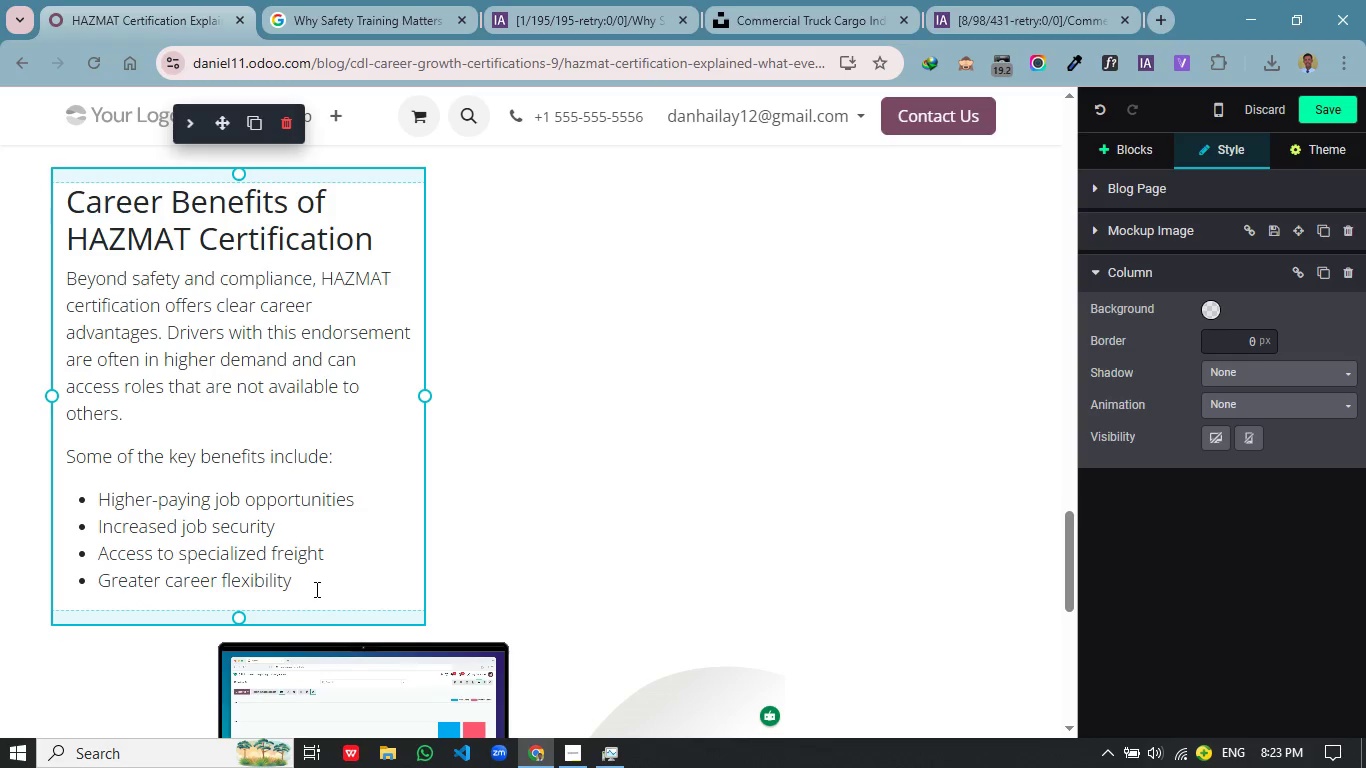 
key(Enter)
 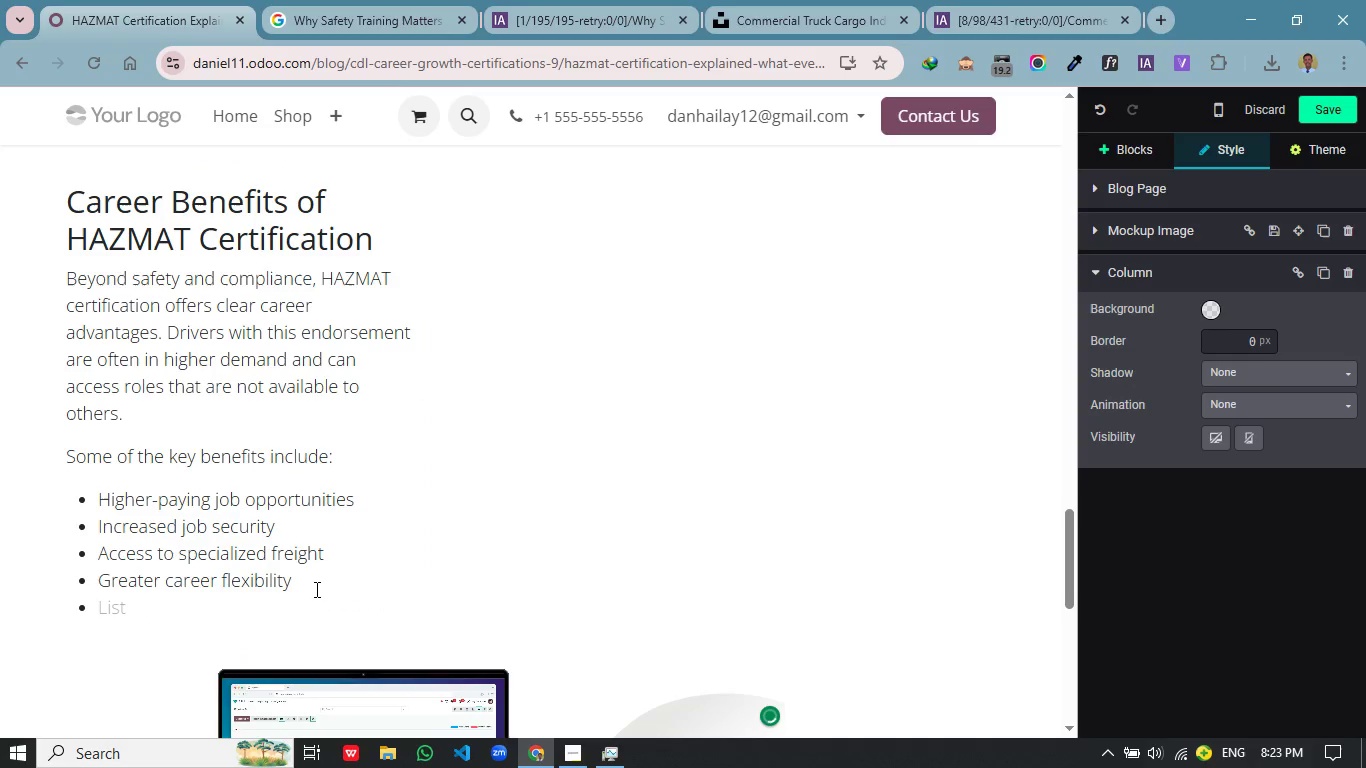 
key(Backspace)
key(Backspace)
type(For drivers who want to grow pre)
key(Backspace)
type(ofessionally, this endorsemetn provides a strong competitive edge.)
 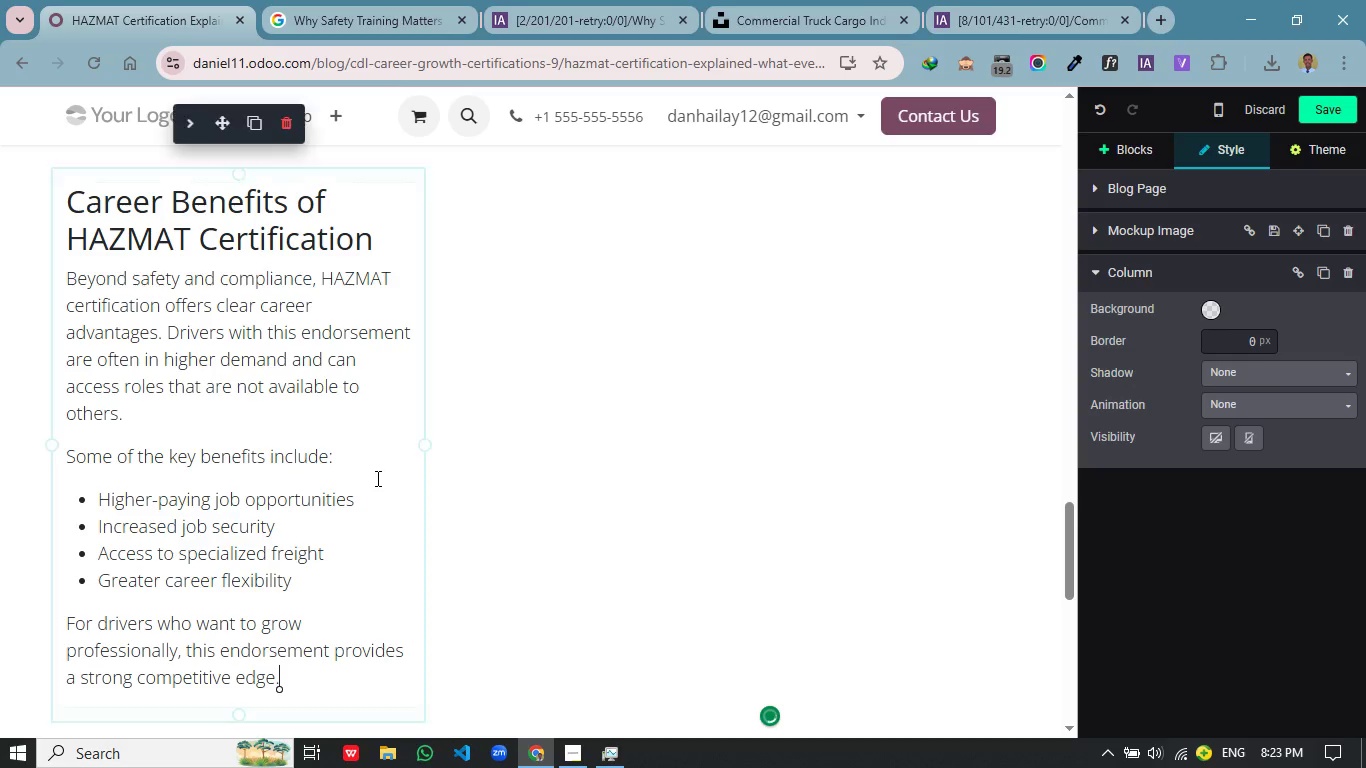 
left_click([405, 574])
 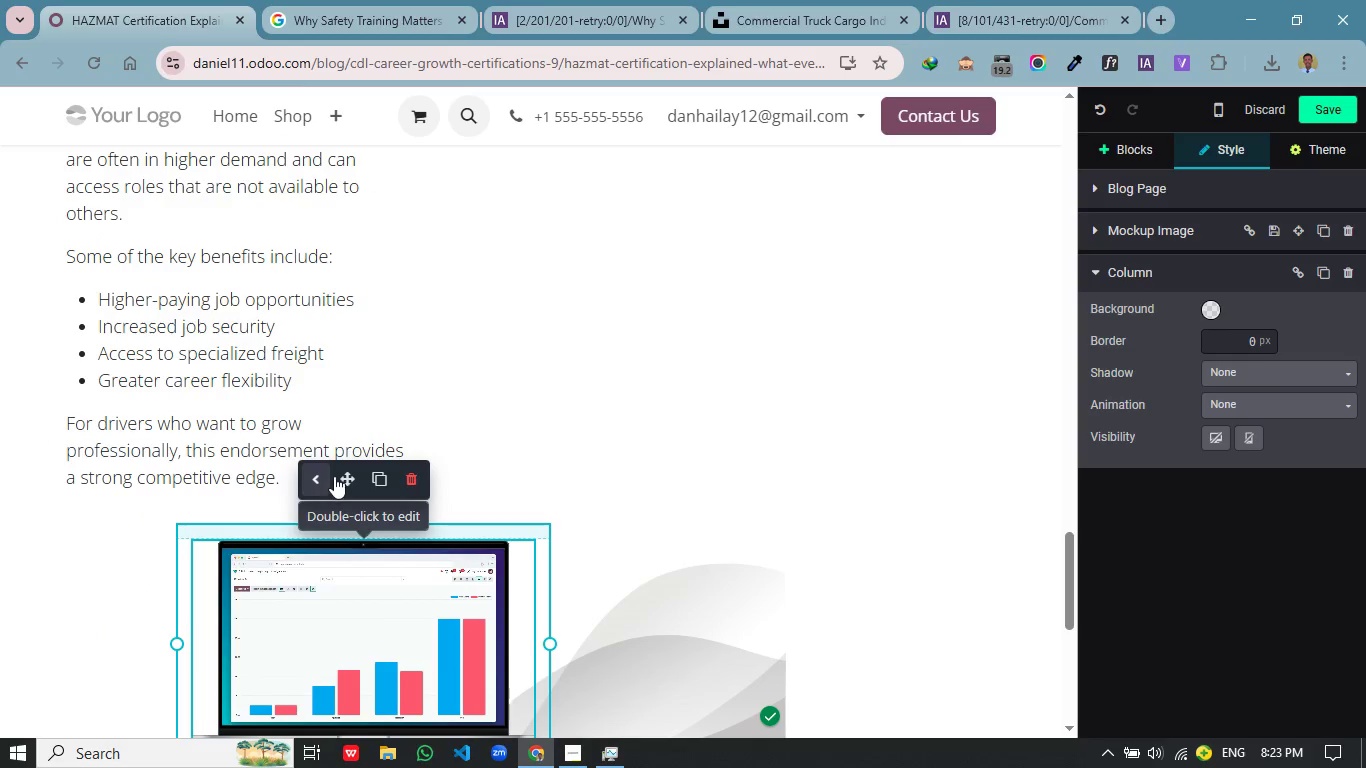 
scroll: coordinate [401, 491], scroll_direction: down, amount: 2.0
 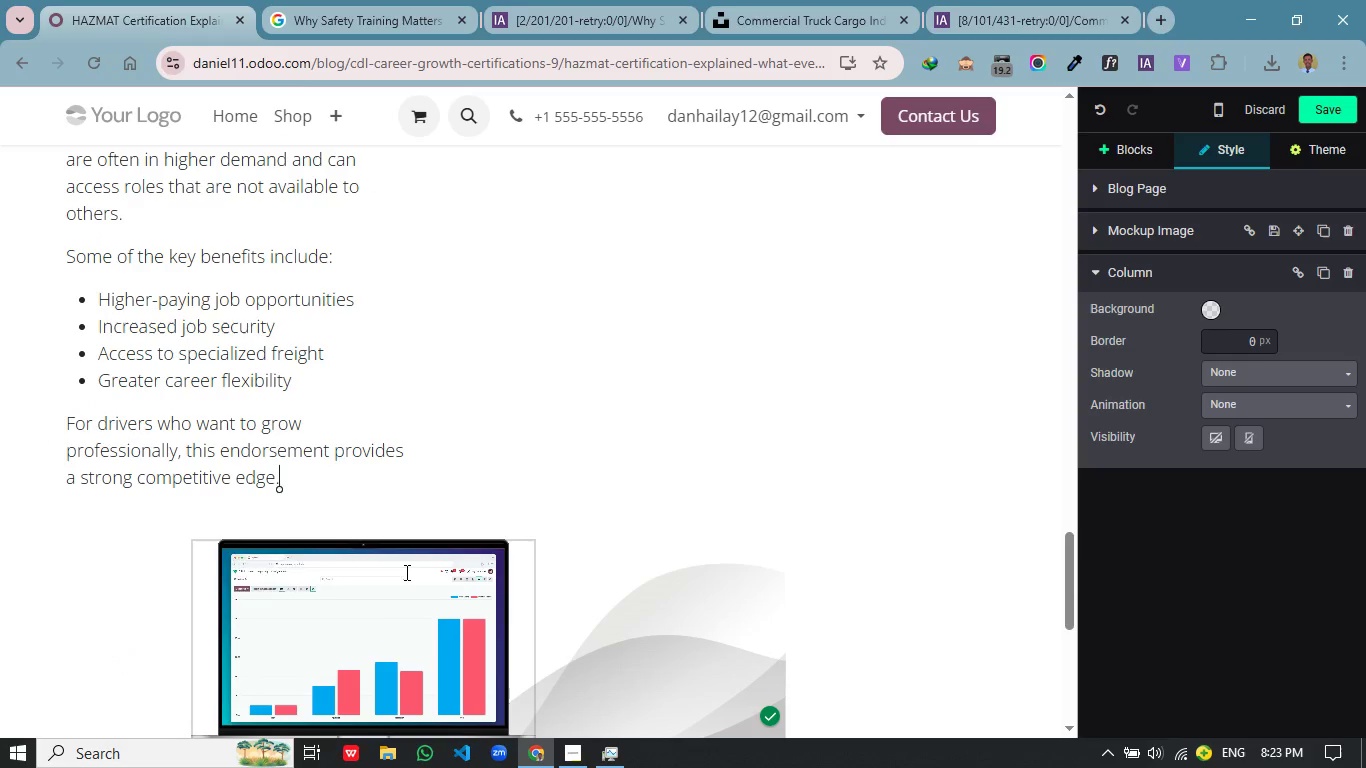 
left_click_drag(start_coordinate=[349, 477], to_coordinate=[609, 184])
 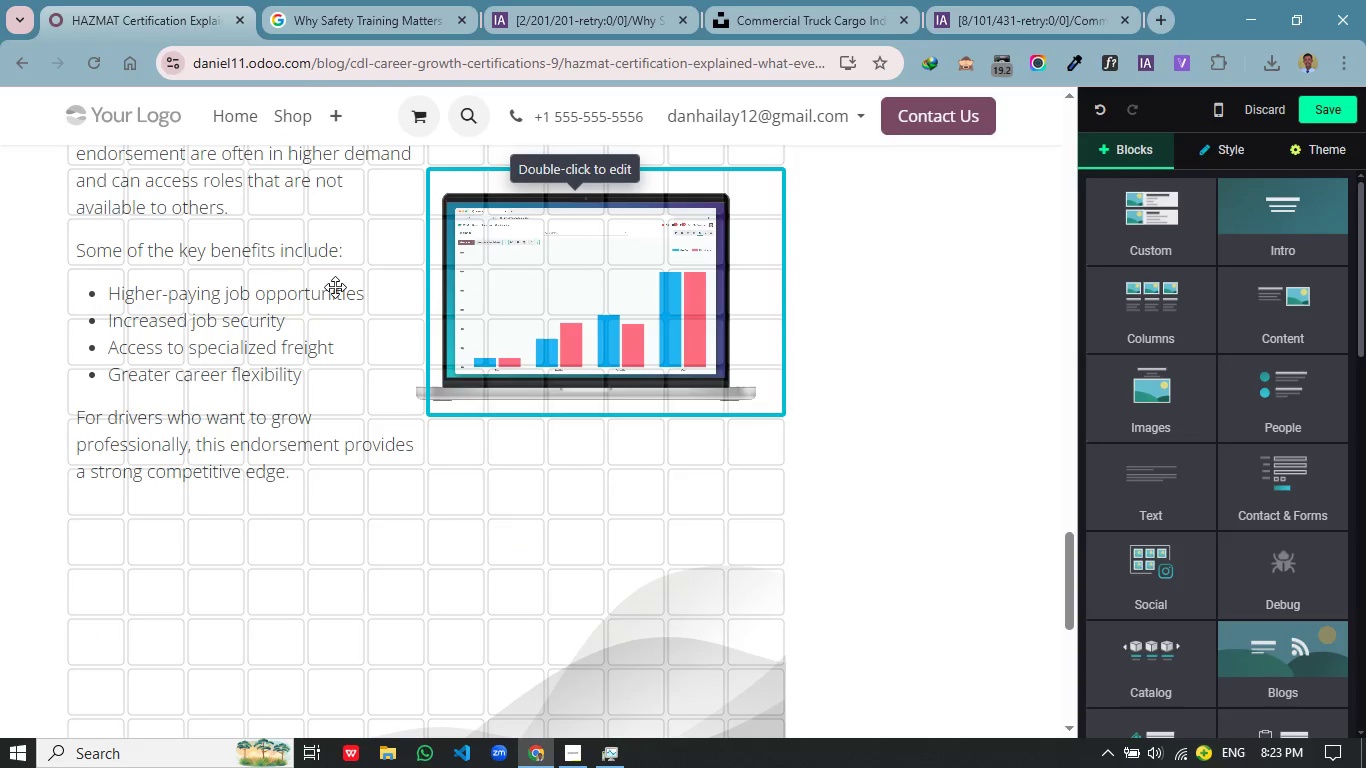 
scroll: coordinate [313, 337], scroll_direction: up, amount: 3.0
 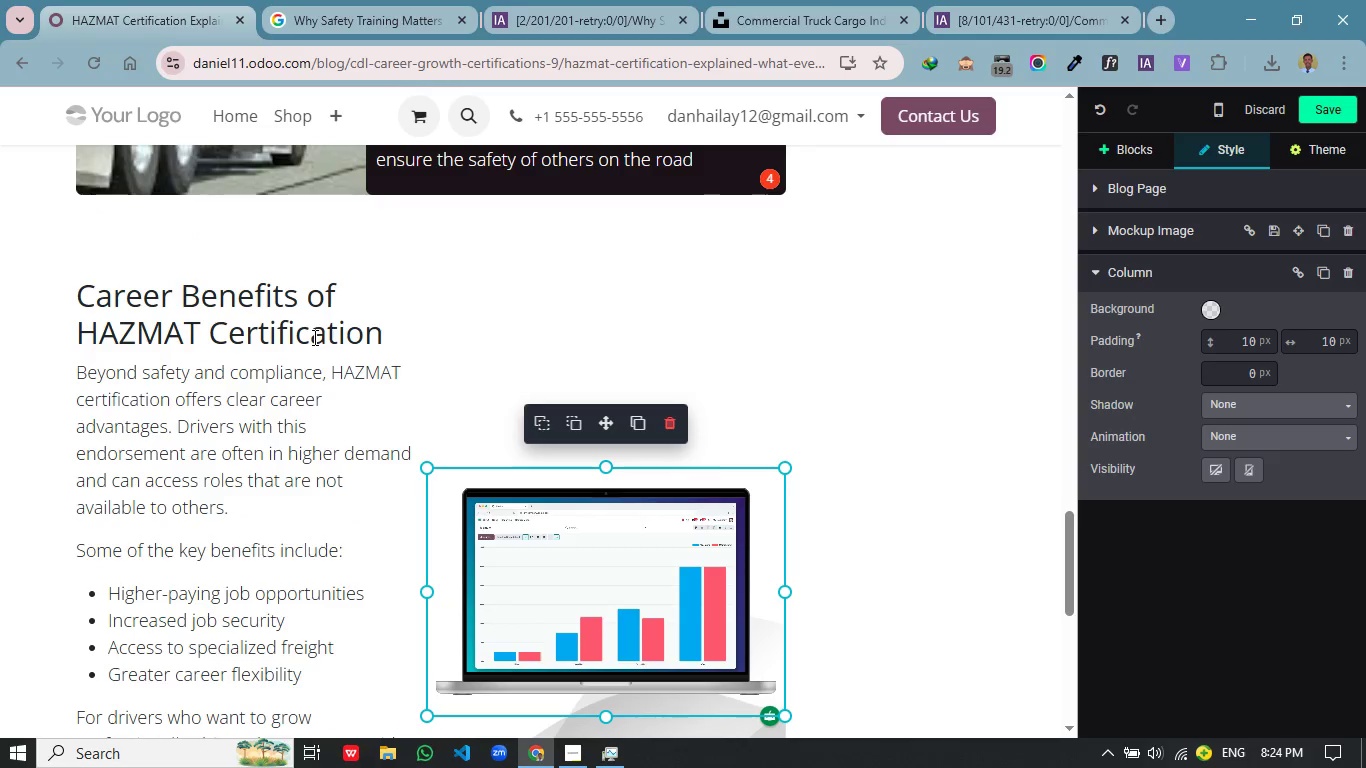 
left_click([383, 338])
 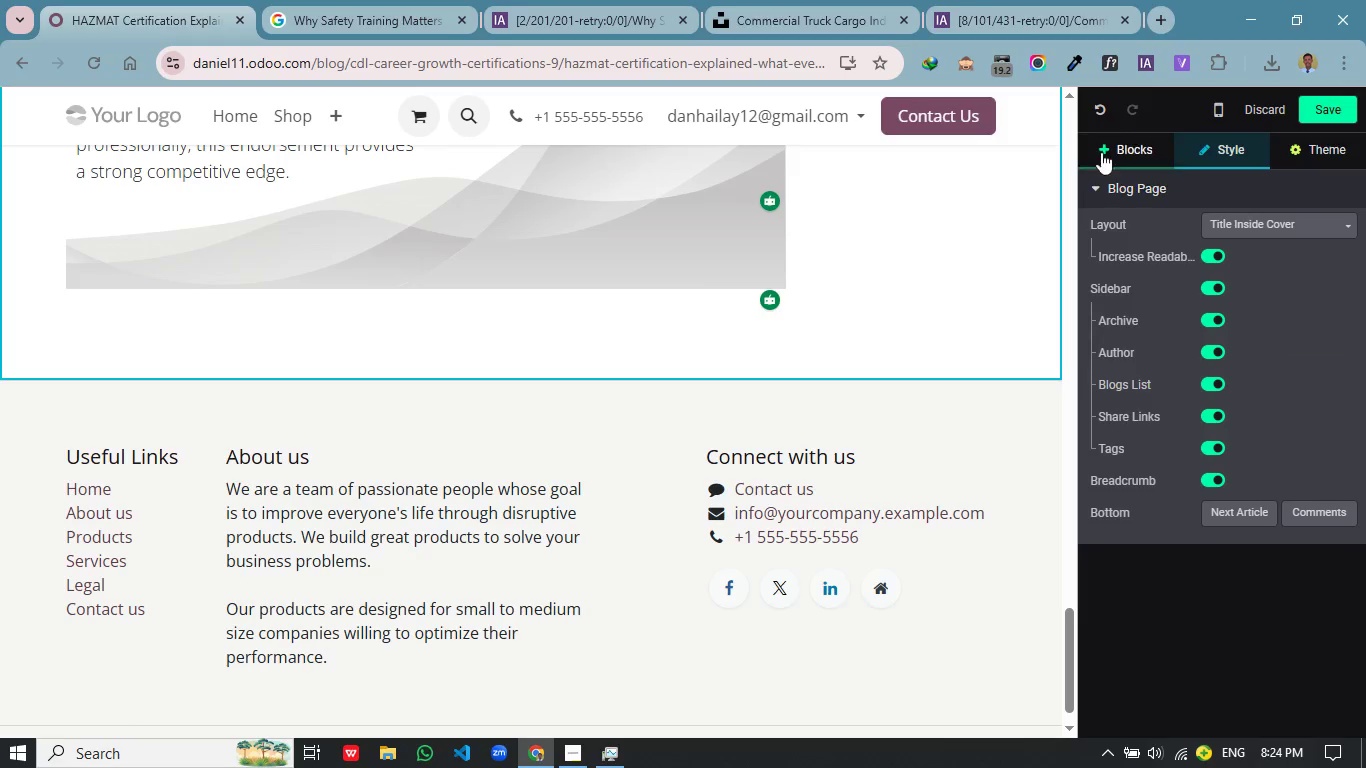 
left_click([1114, 146])
 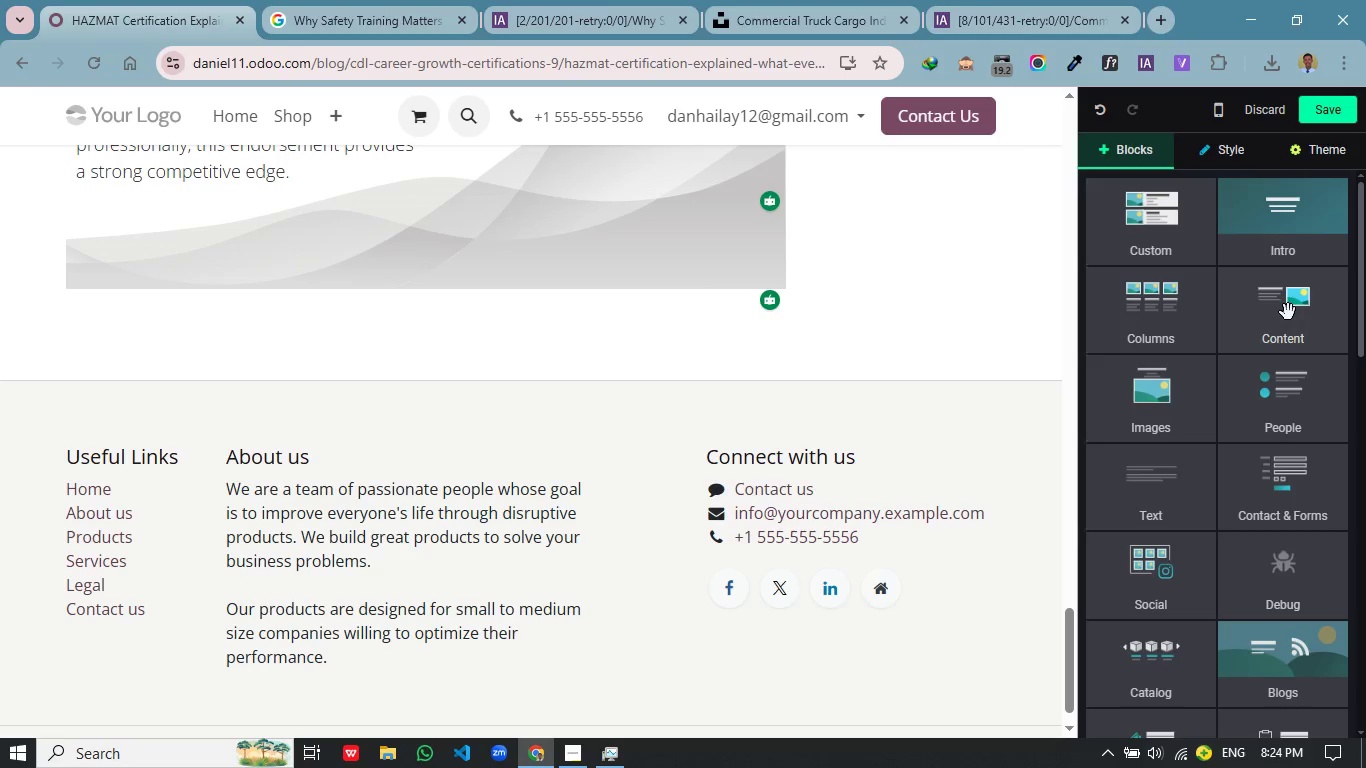 
scroll: coordinate [317, 335], scroll_direction: down, amount: 6.0
 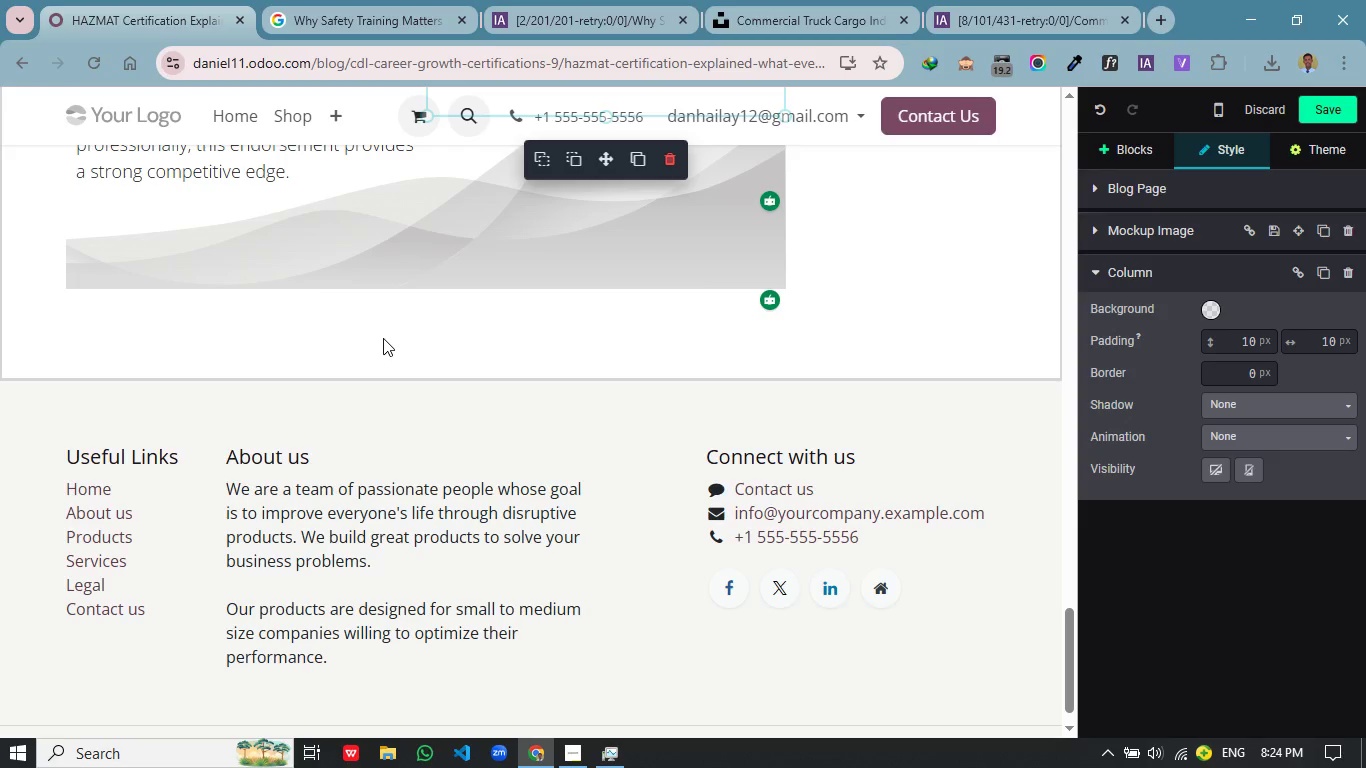 
left_click([1176, 423])
 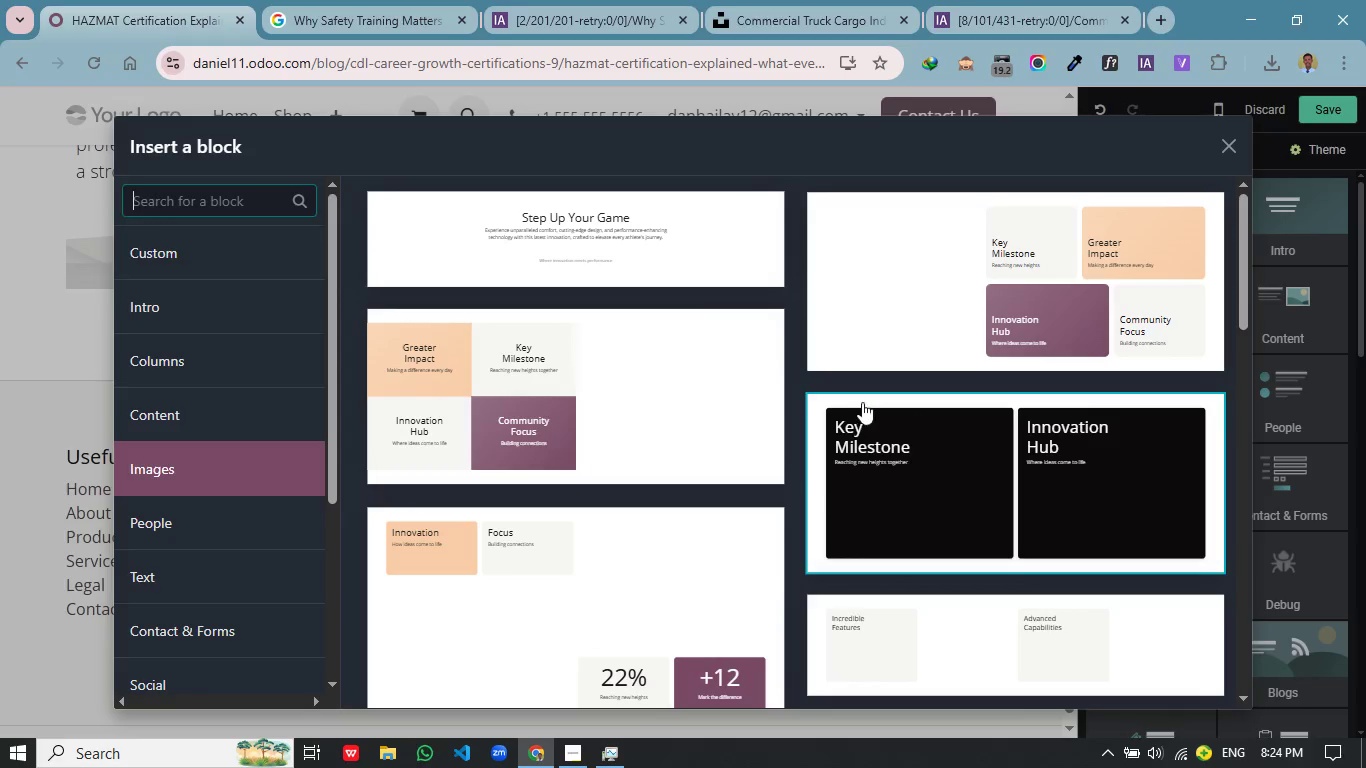 
wait(7.91)
 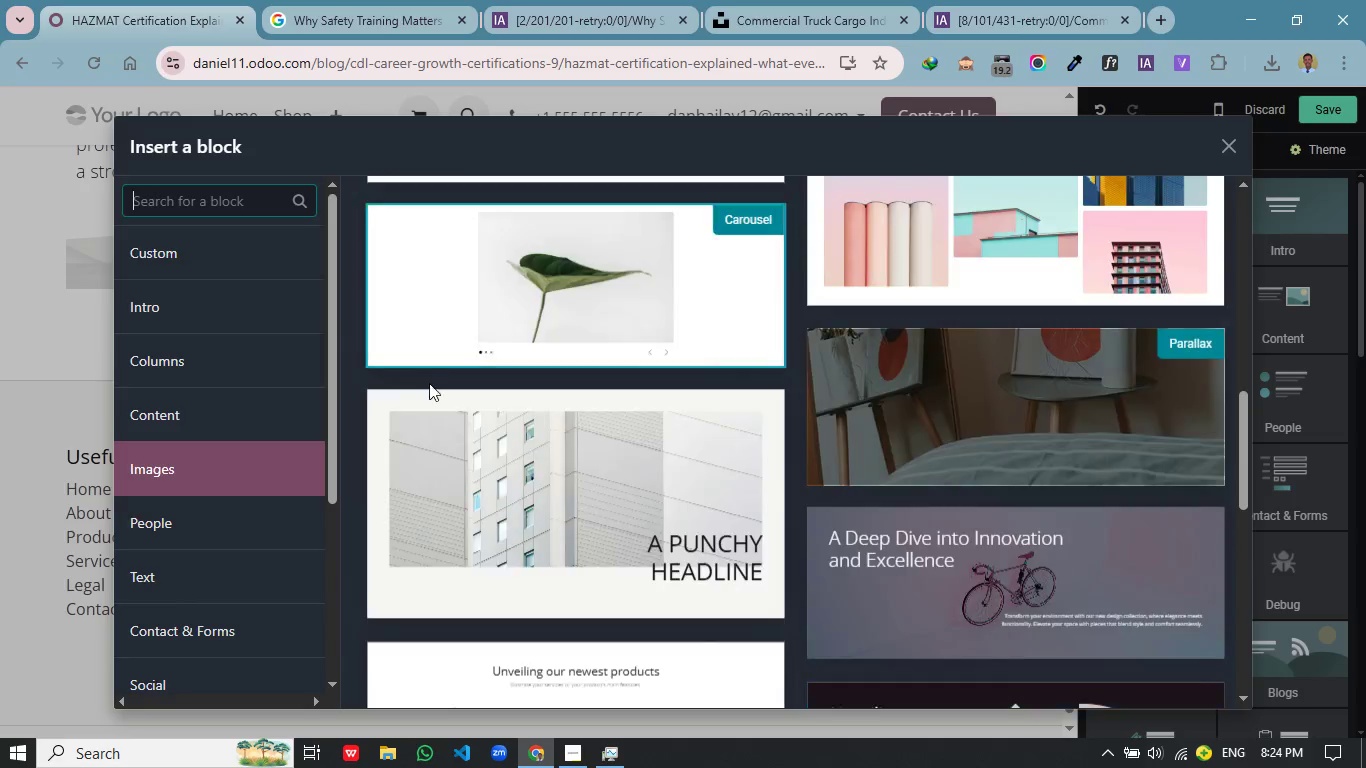 
left_click([239, 398])
 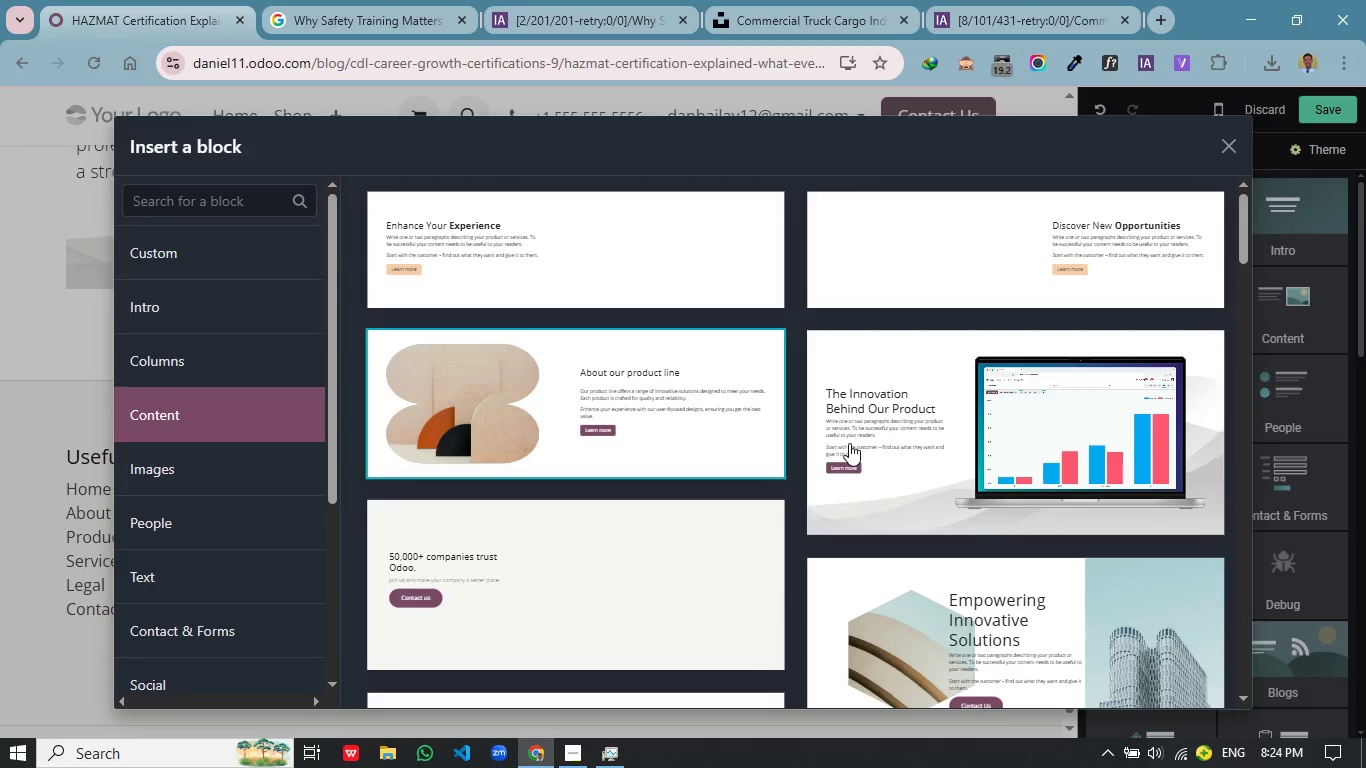 
scroll: coordinate [664, 482], scroll_direction: down, amount: 44.0
 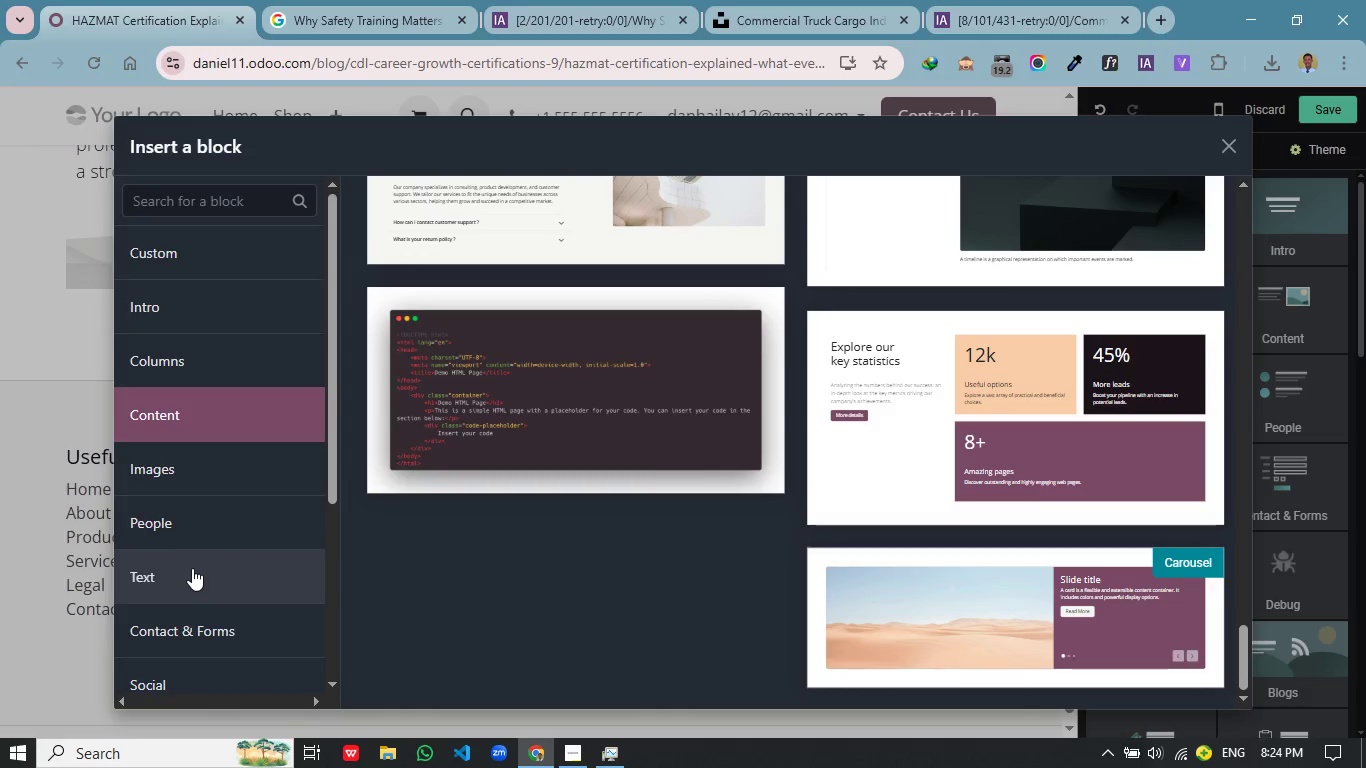 
left_click([190, 584])
 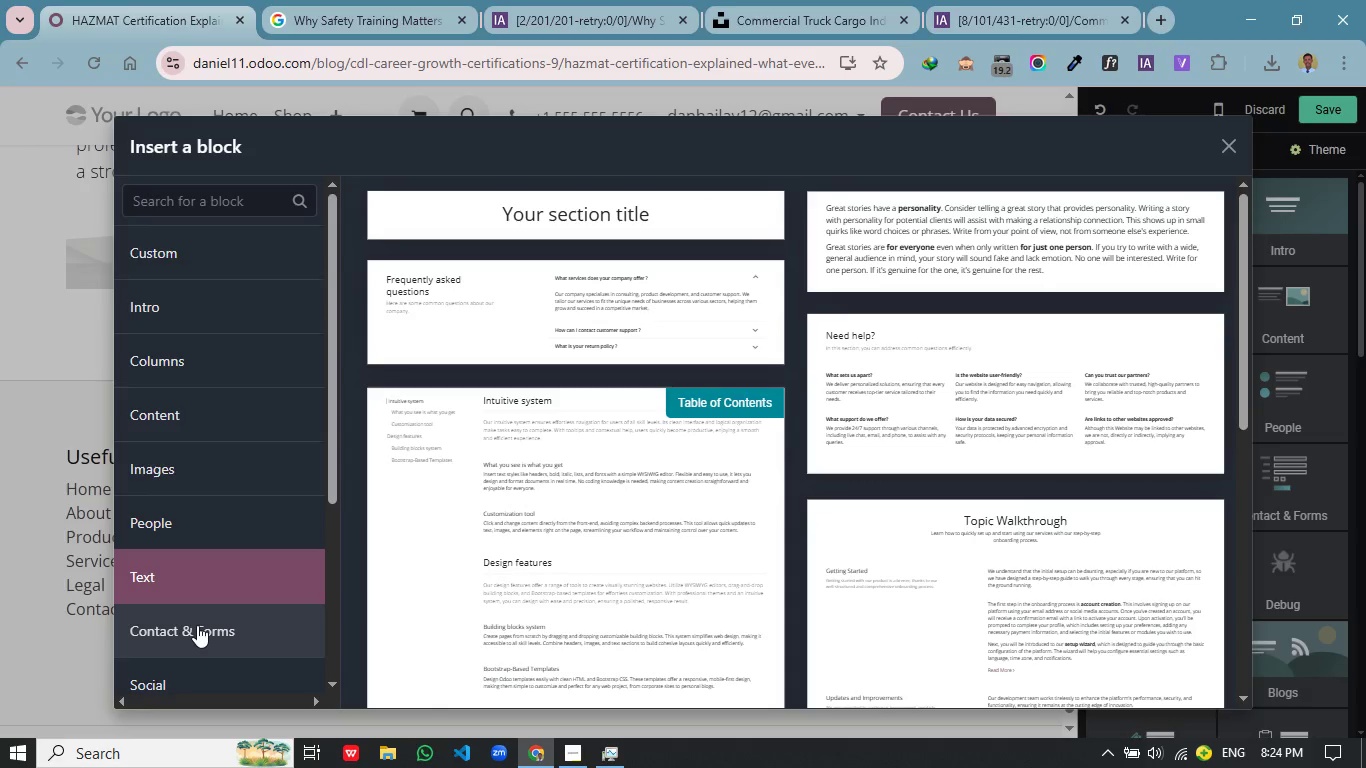 
left_click([197, 625])
 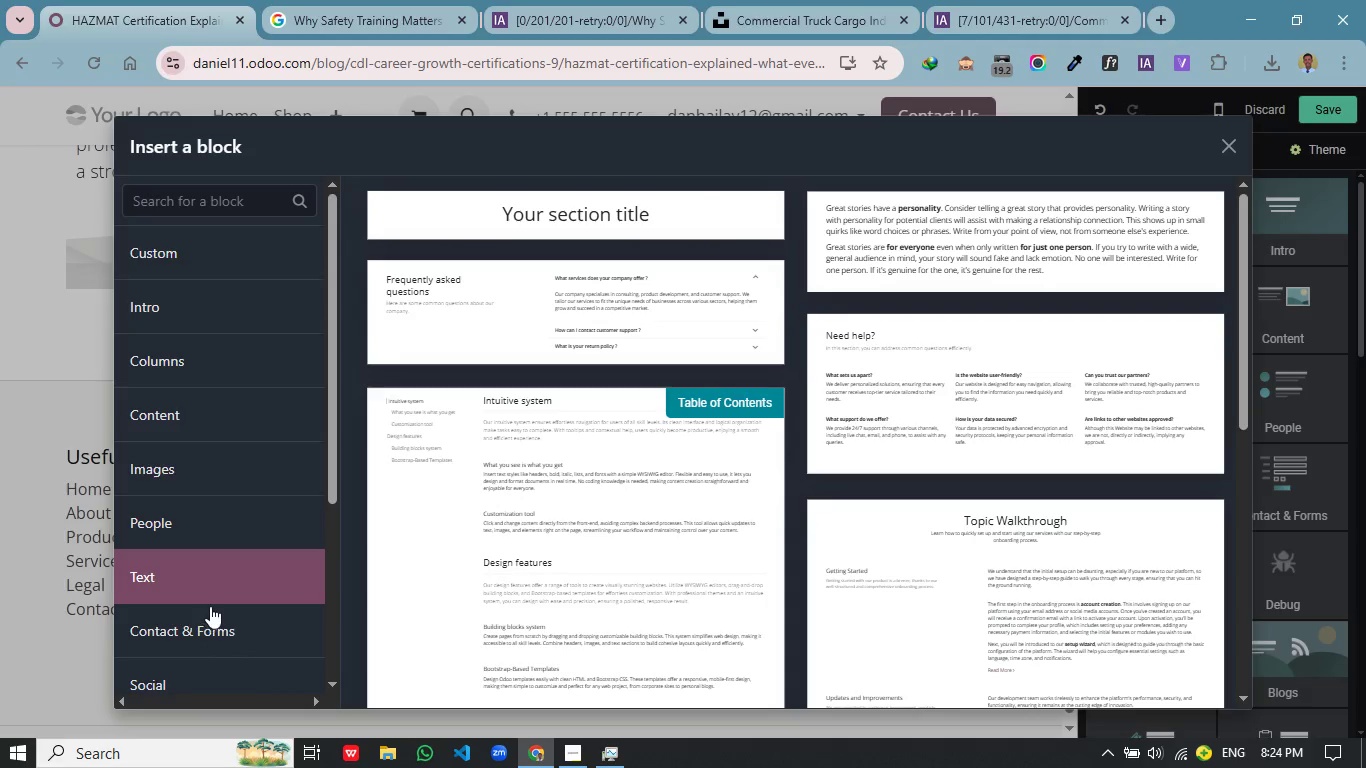 
left_click([173, 502])
 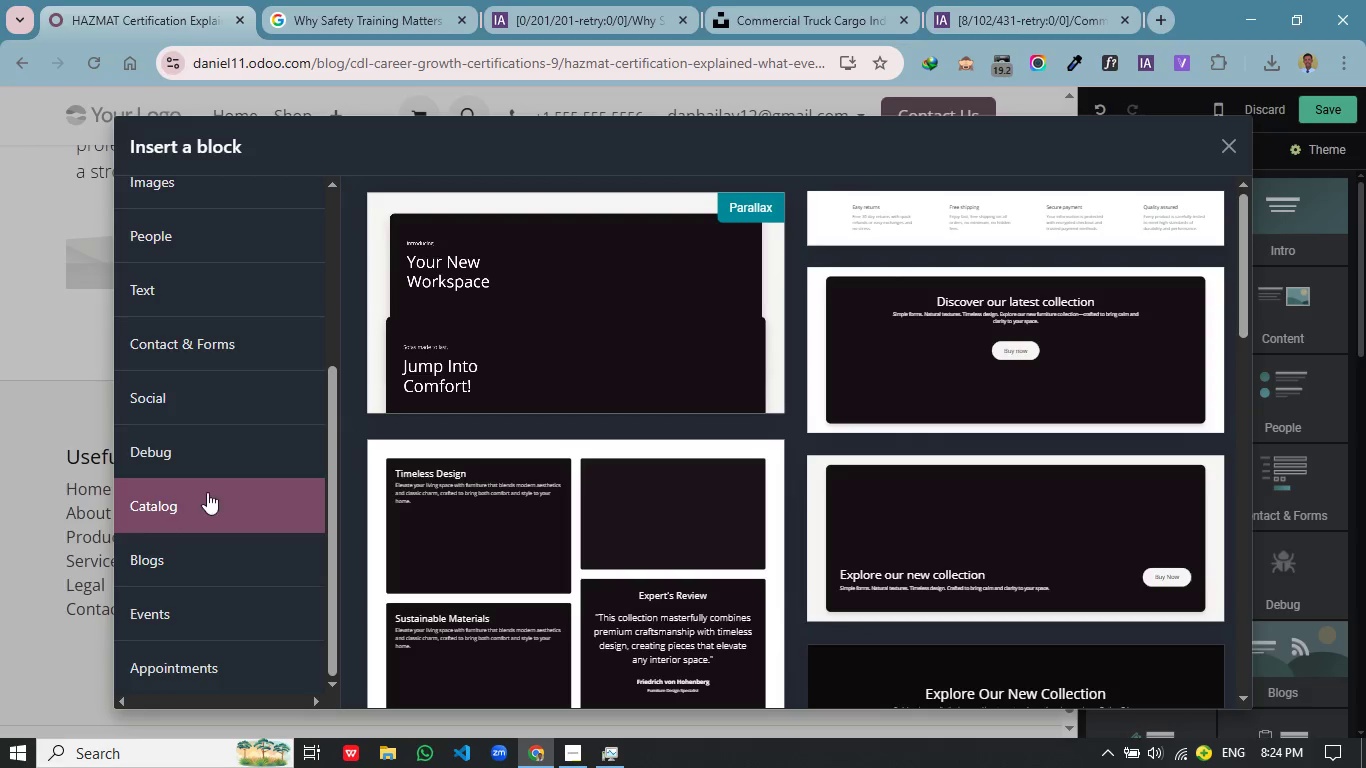 
scroll: coordinate [210, 606], scroll_direction: down, amount: 3.0
 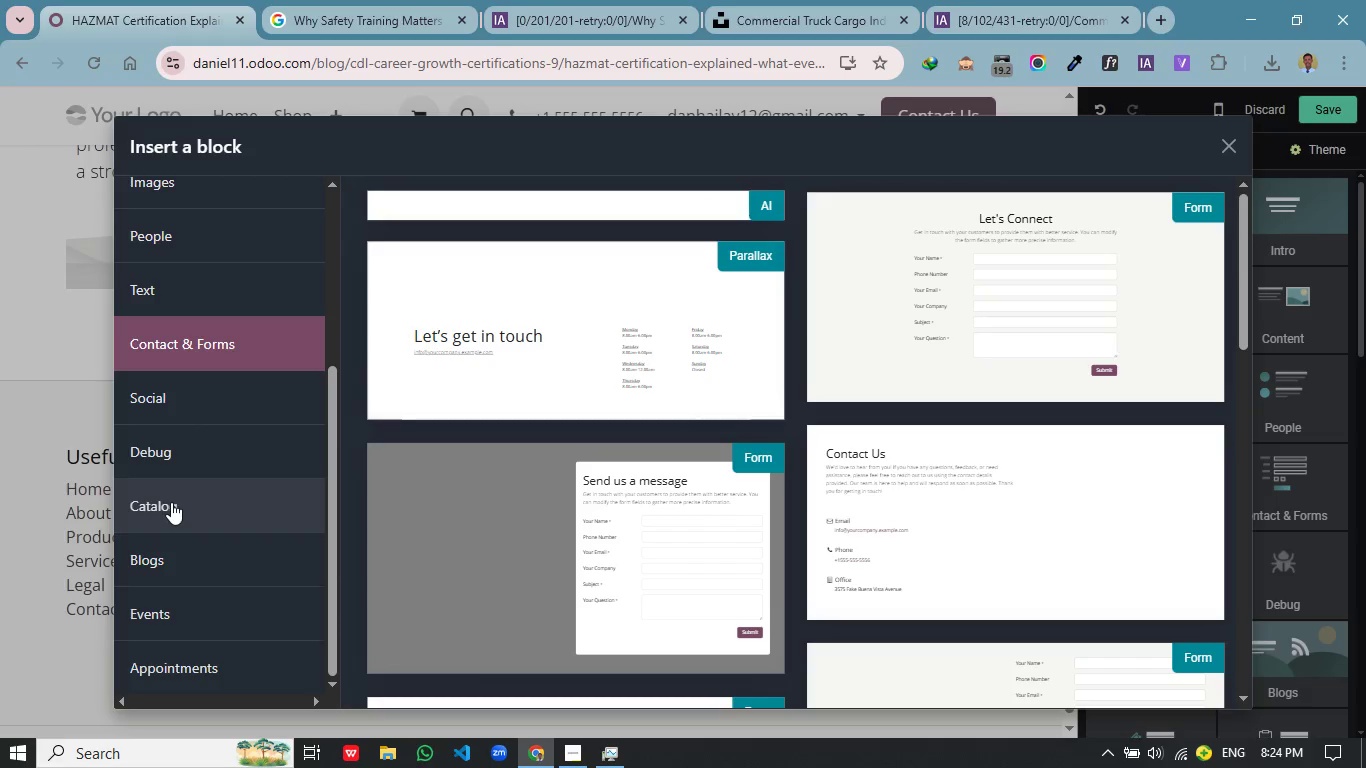 
left_click([230, 576])
 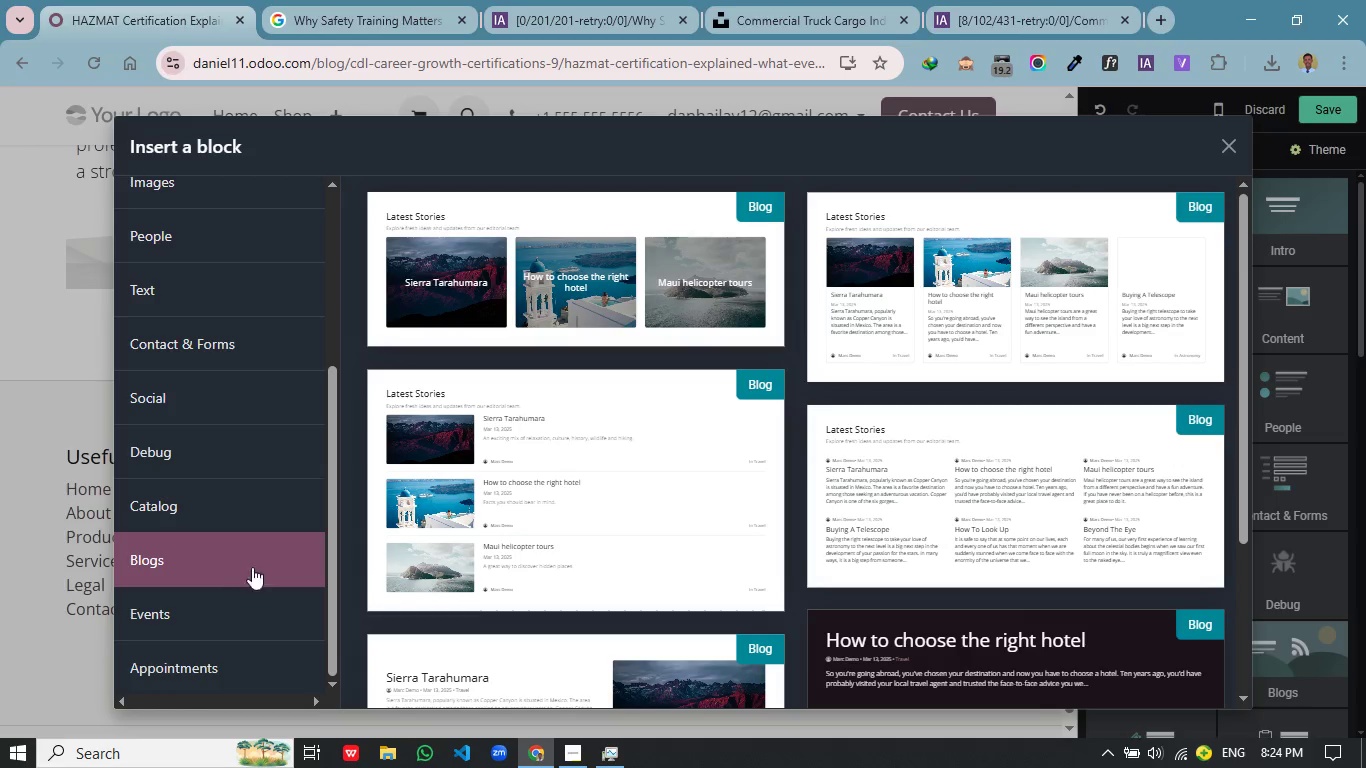 
scroll: coordinate [170, 526], scroll_direction: down, amount: 17.0
 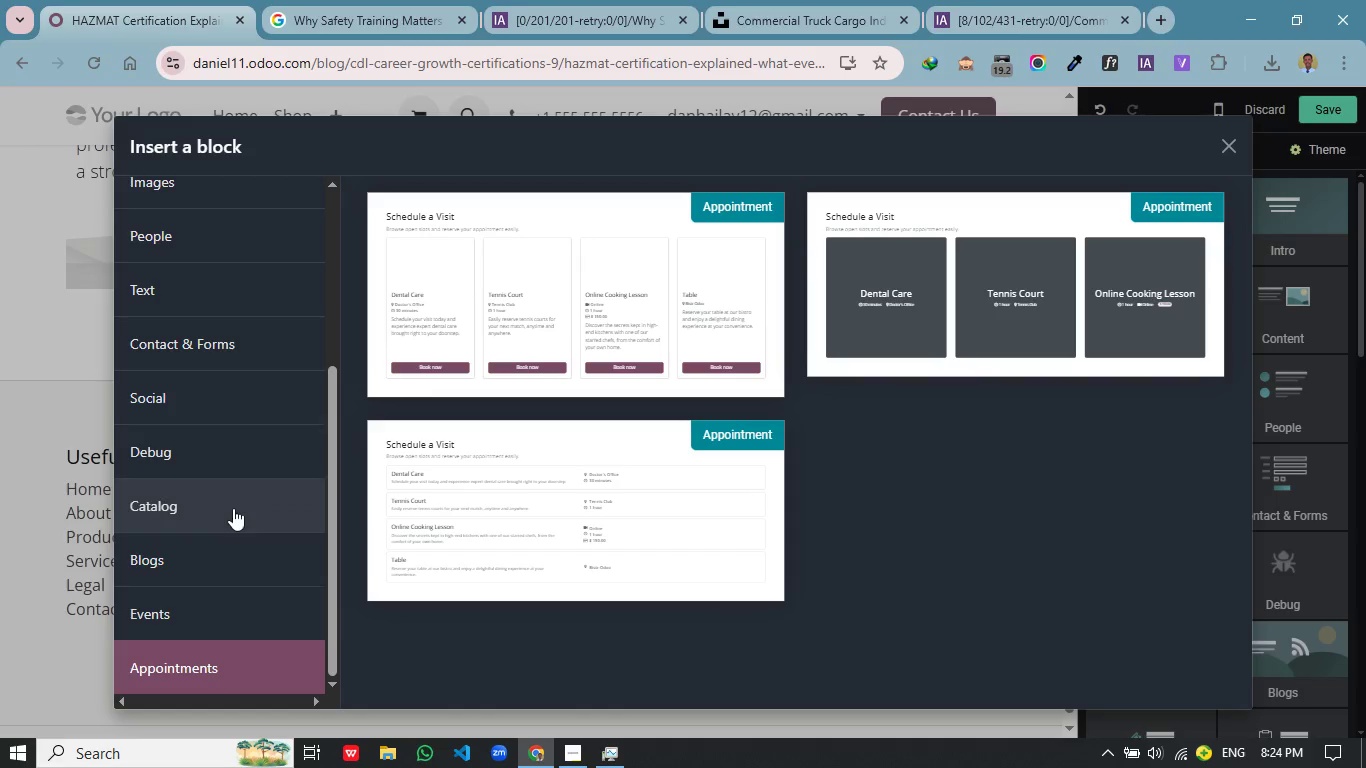 
left_click([256, 457])
 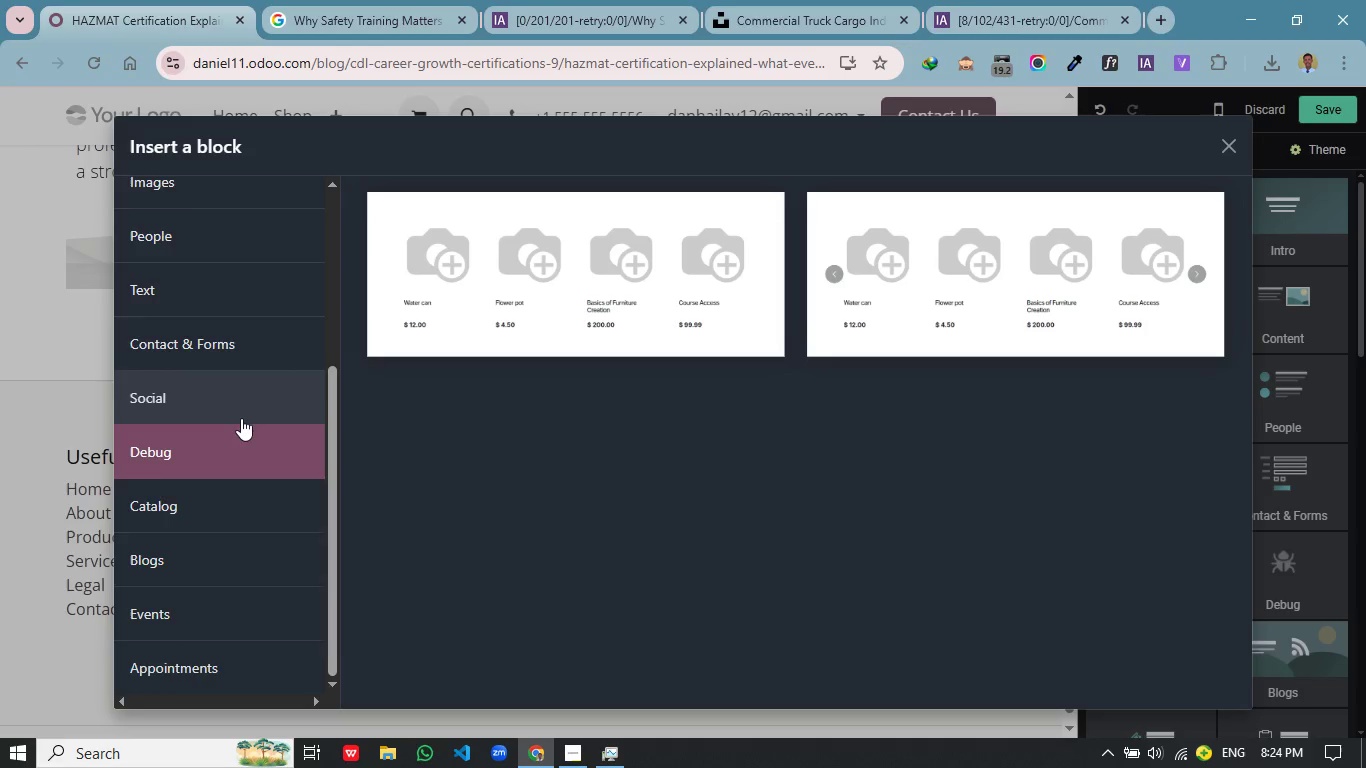 
scroll: coordinate [241, 418], scroll_direction: up, amount: 3.0
 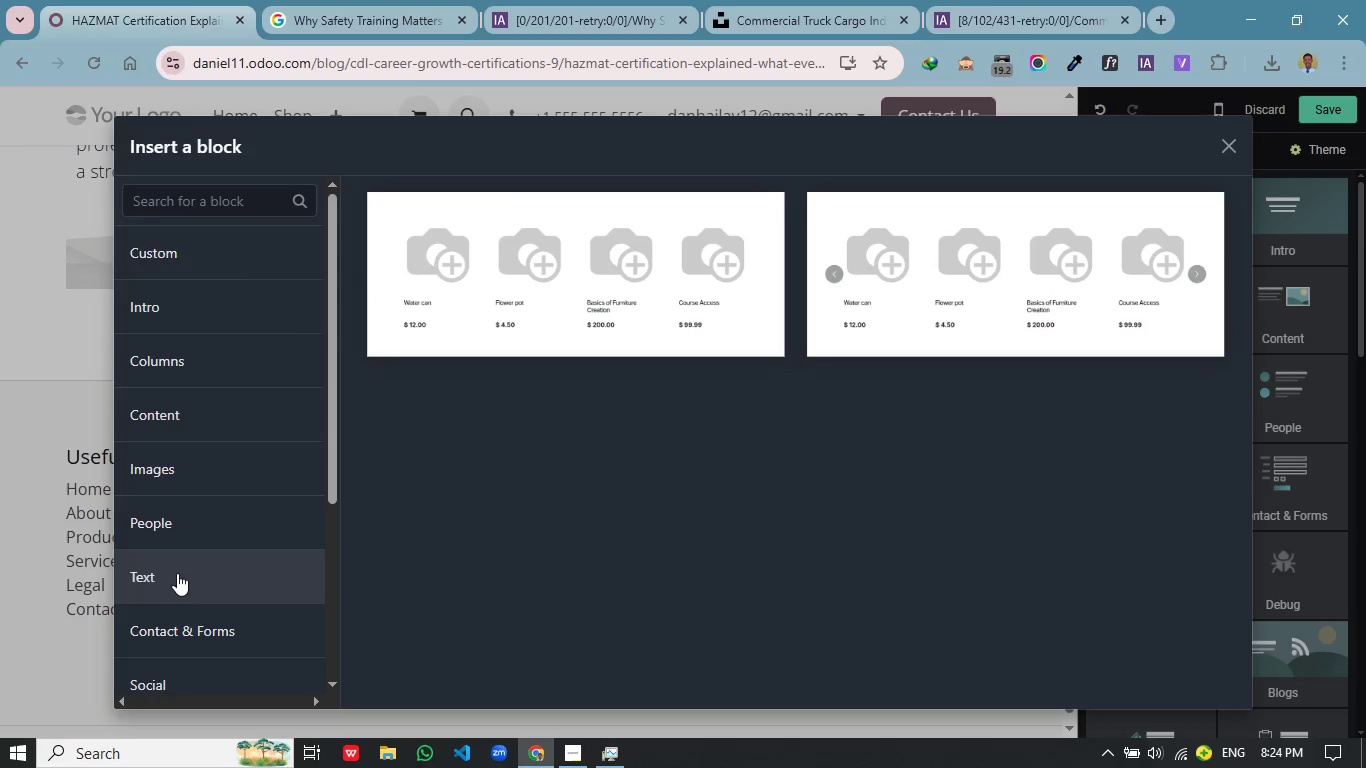 
left_click([177, 573])
 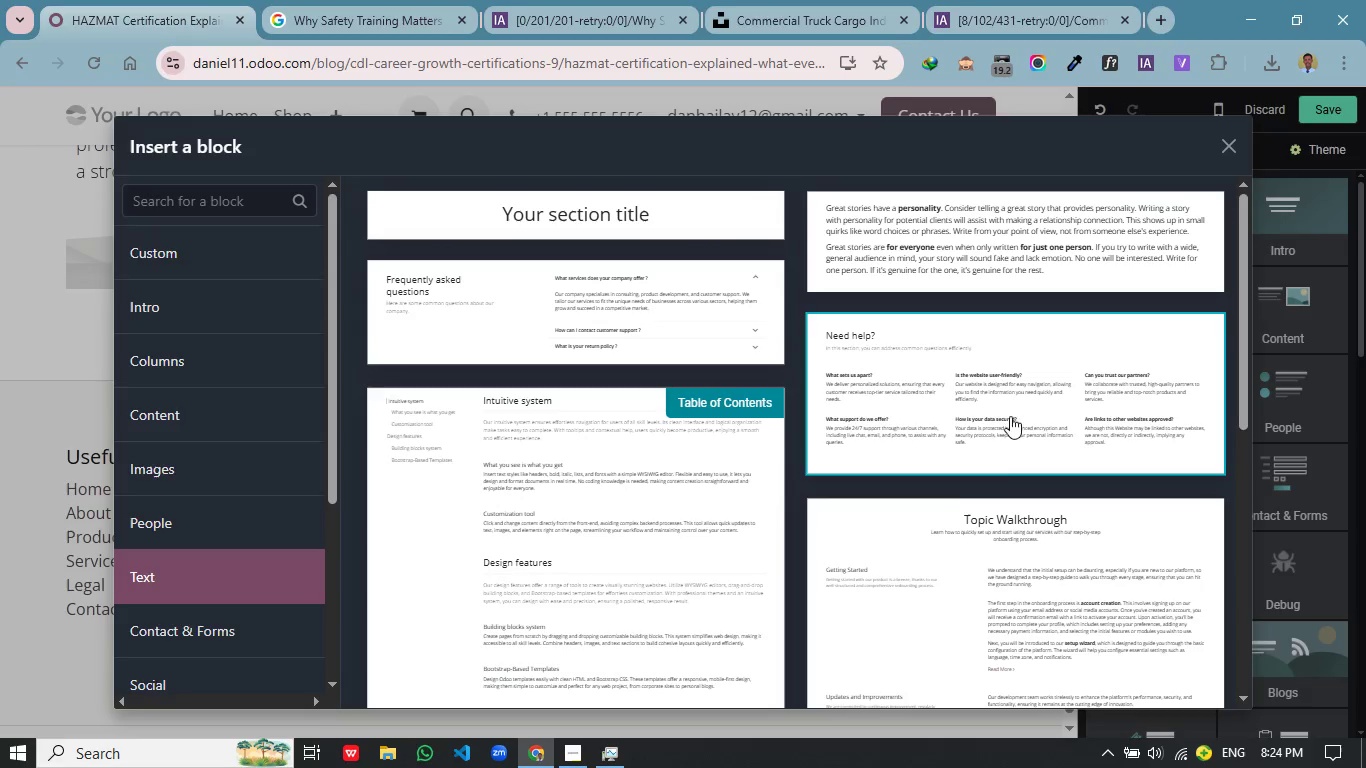 
scroll: coordinate [1006, 444], scroll_direction: up, amount: 1.0
 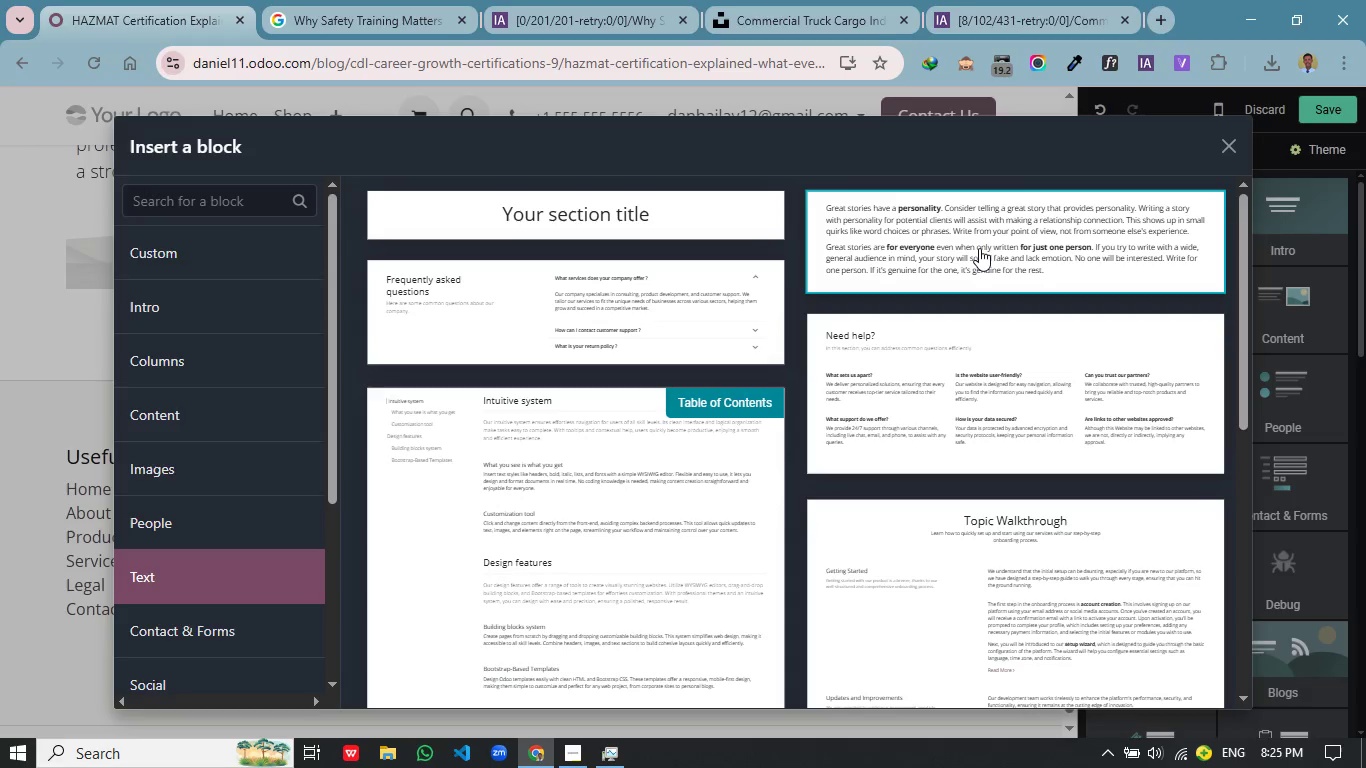 
left_click([979, 248])
 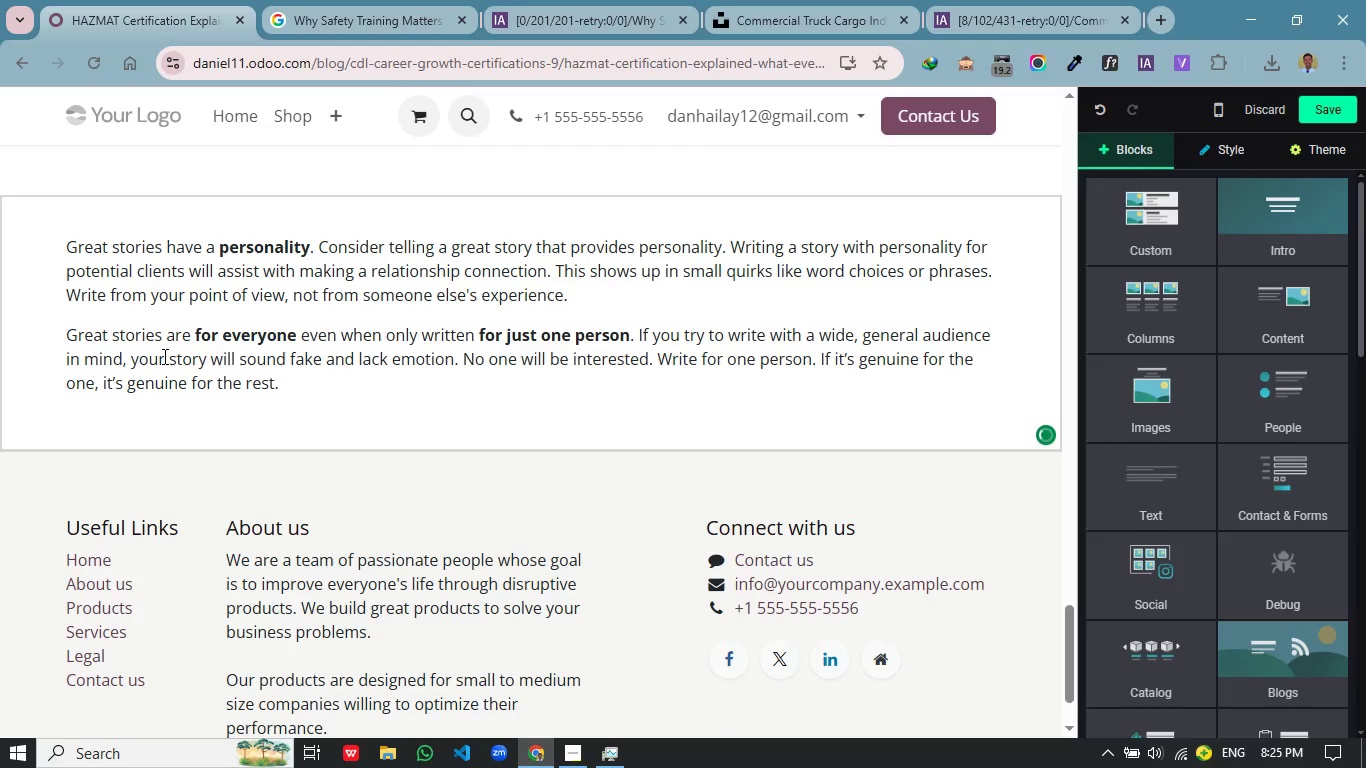 
left_click([276, 370])
 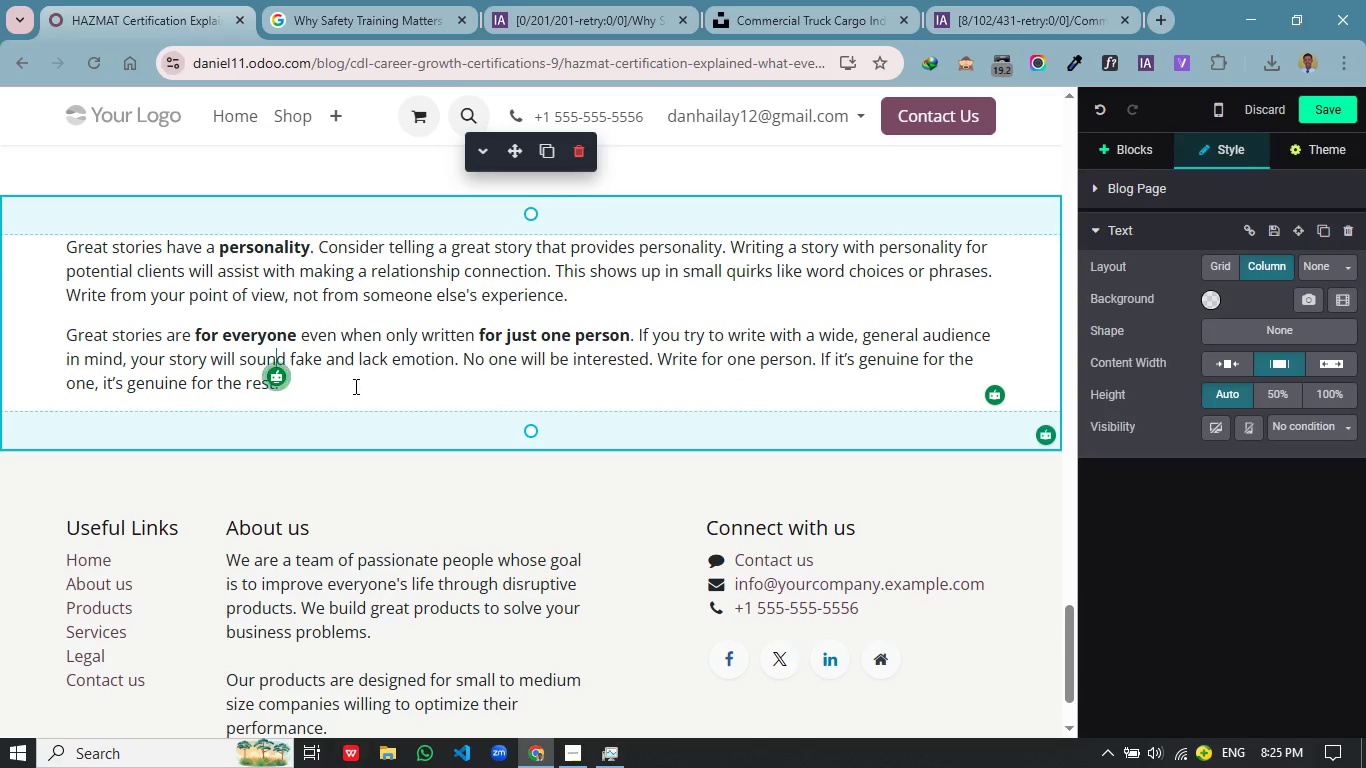 
left_click_drag(start_coordinate=[352, 387], to_coordinate=[58, 249])
 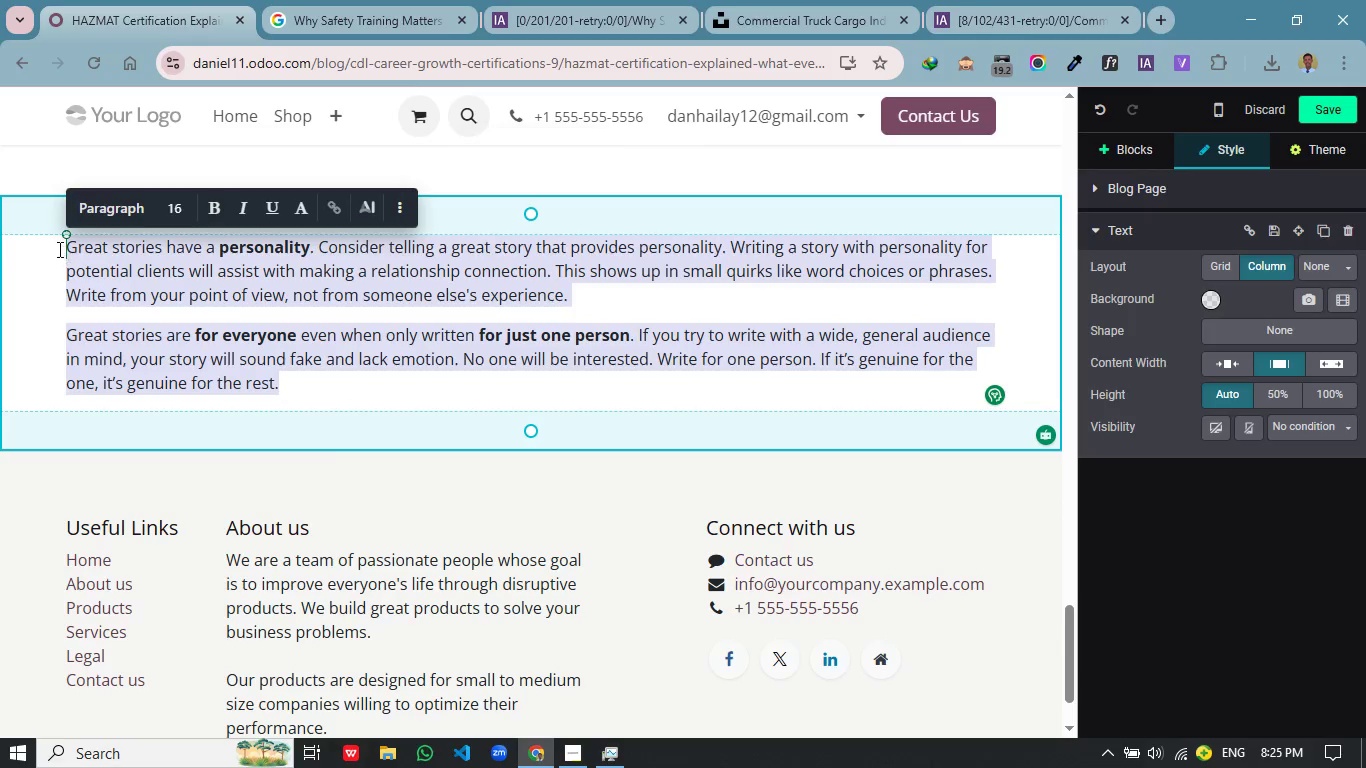 
key(Backspace)
 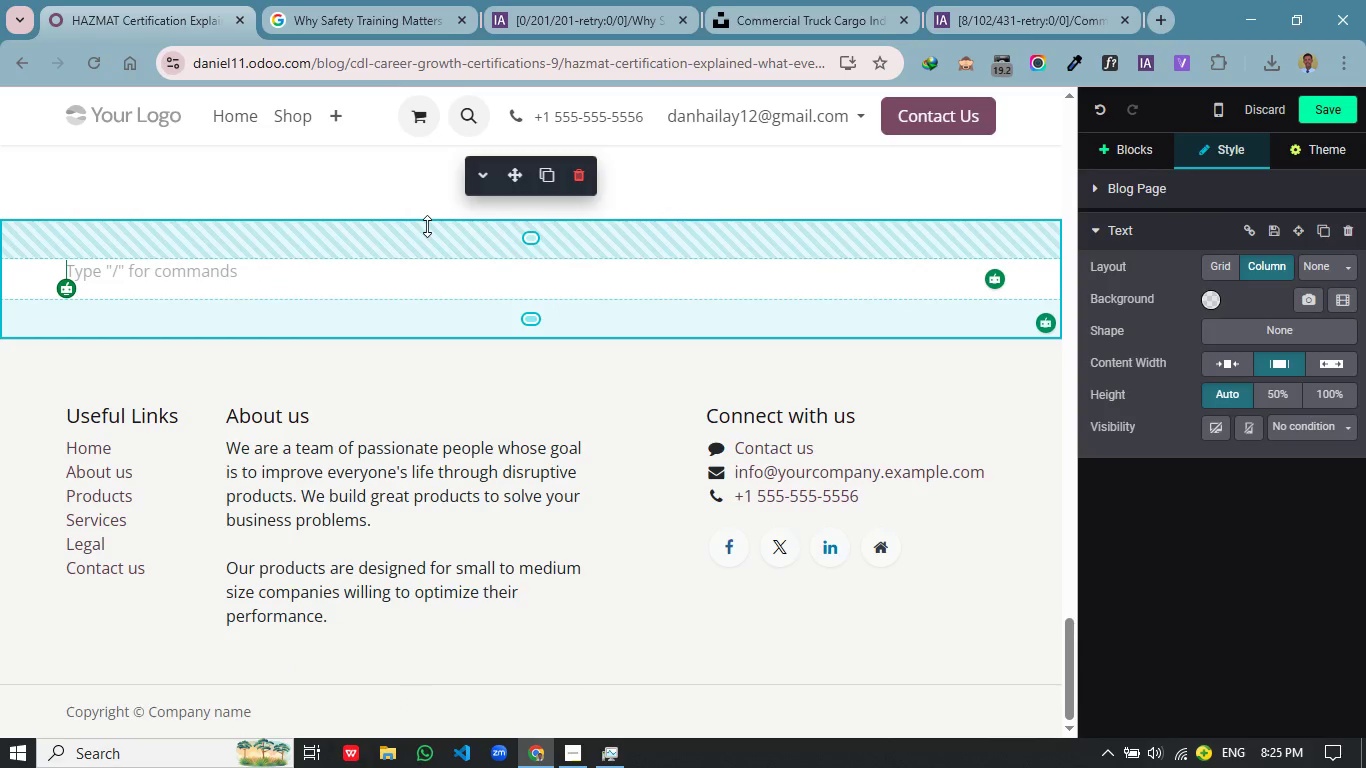 
left_click_drag(start_coordinate=[294, 315], to_coordinate=[64, 239])
 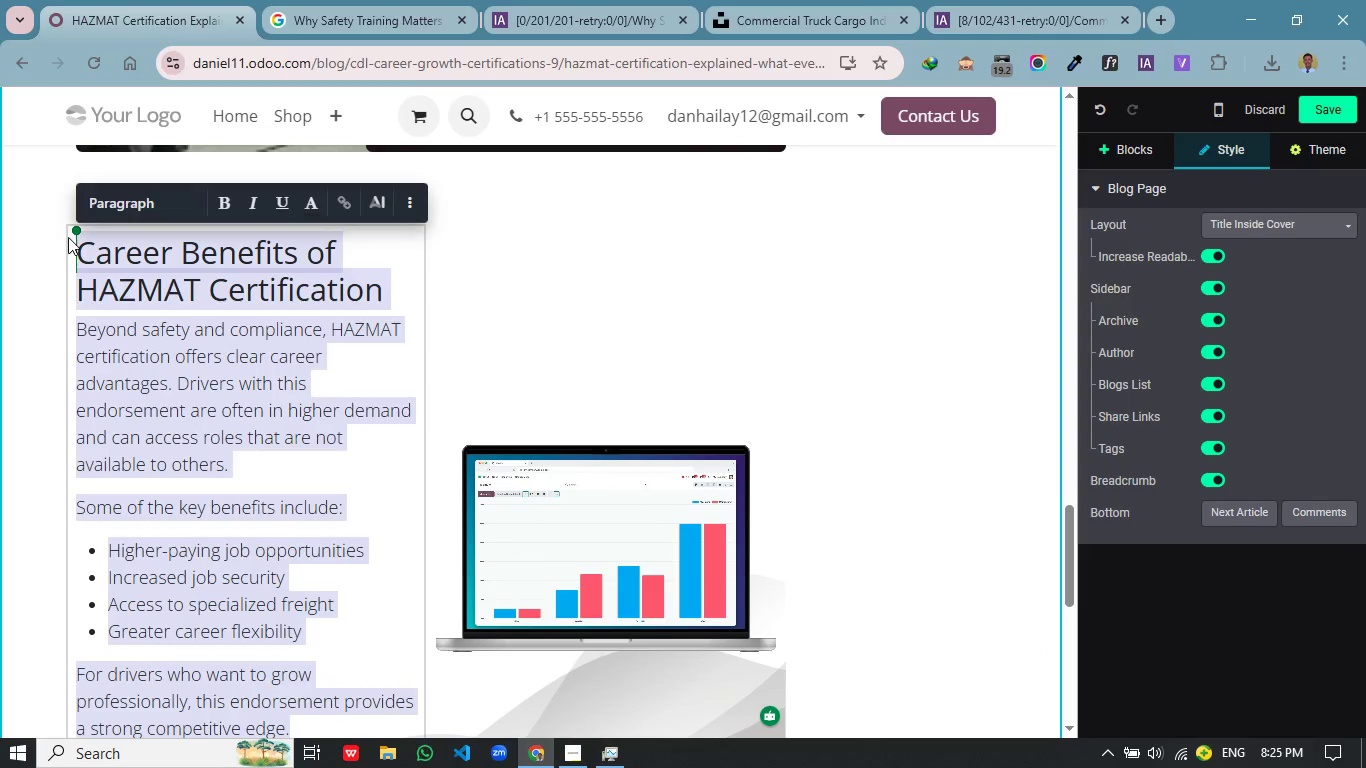 
scroll: coordinate [432, 221], scroll_direction: up, amount: 3.0
 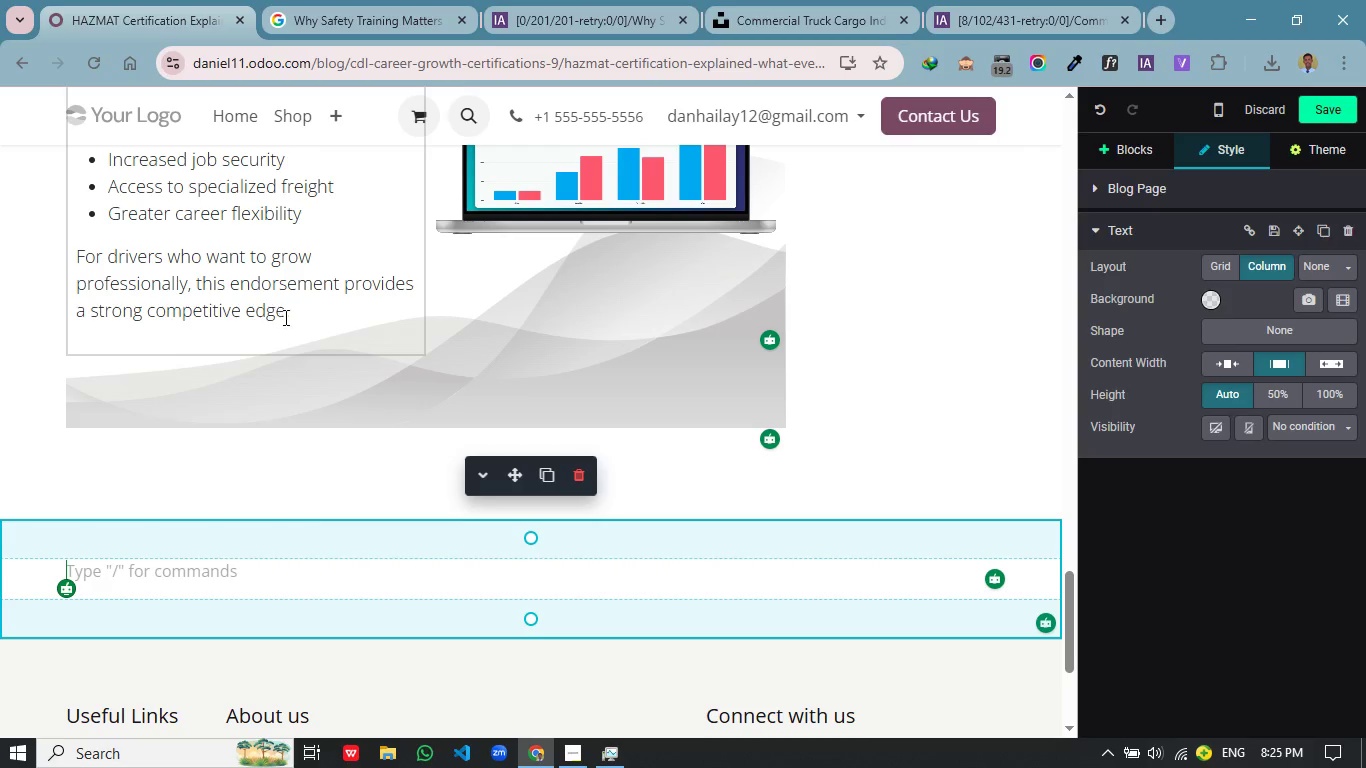 
key(Control+X)
 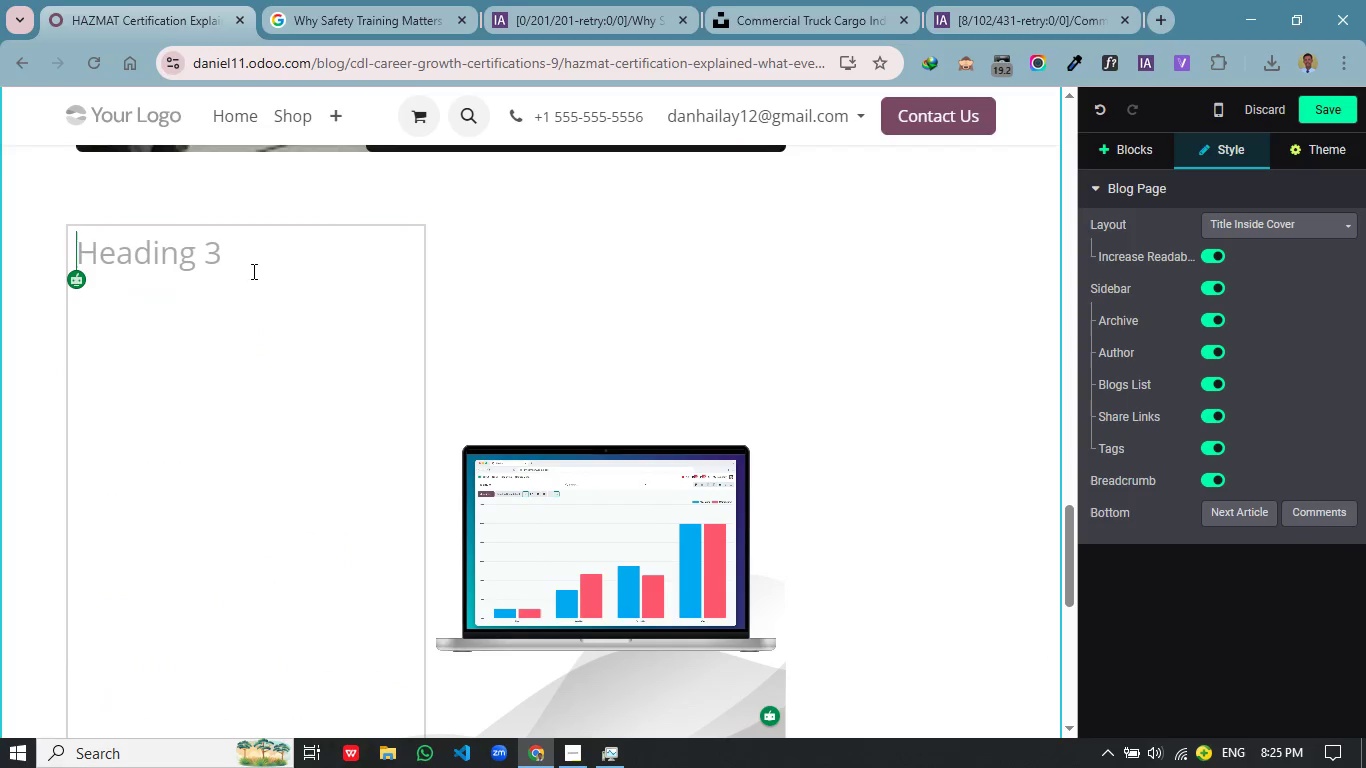 
scroll: coordinate [309, 420], scroll_direction: down, amount: 6.0
 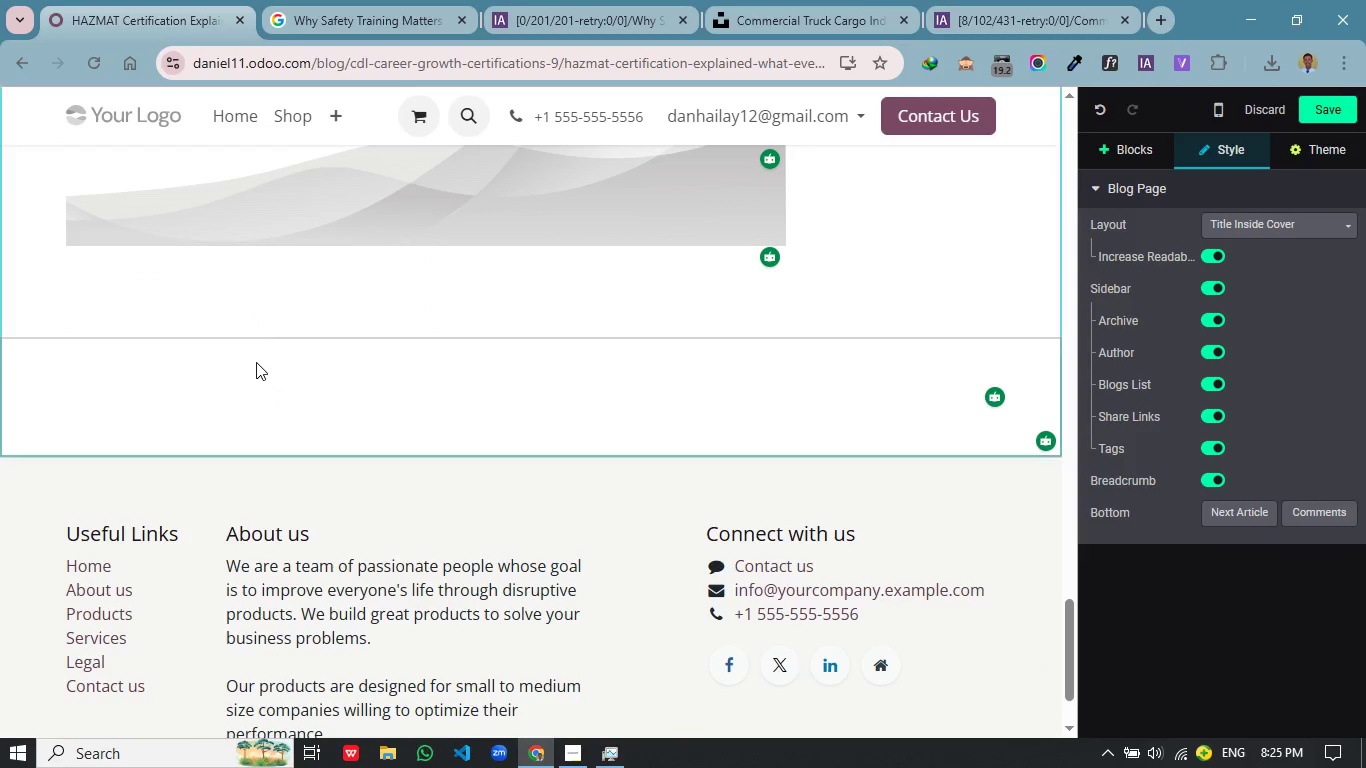 
left_click([256, 362])
 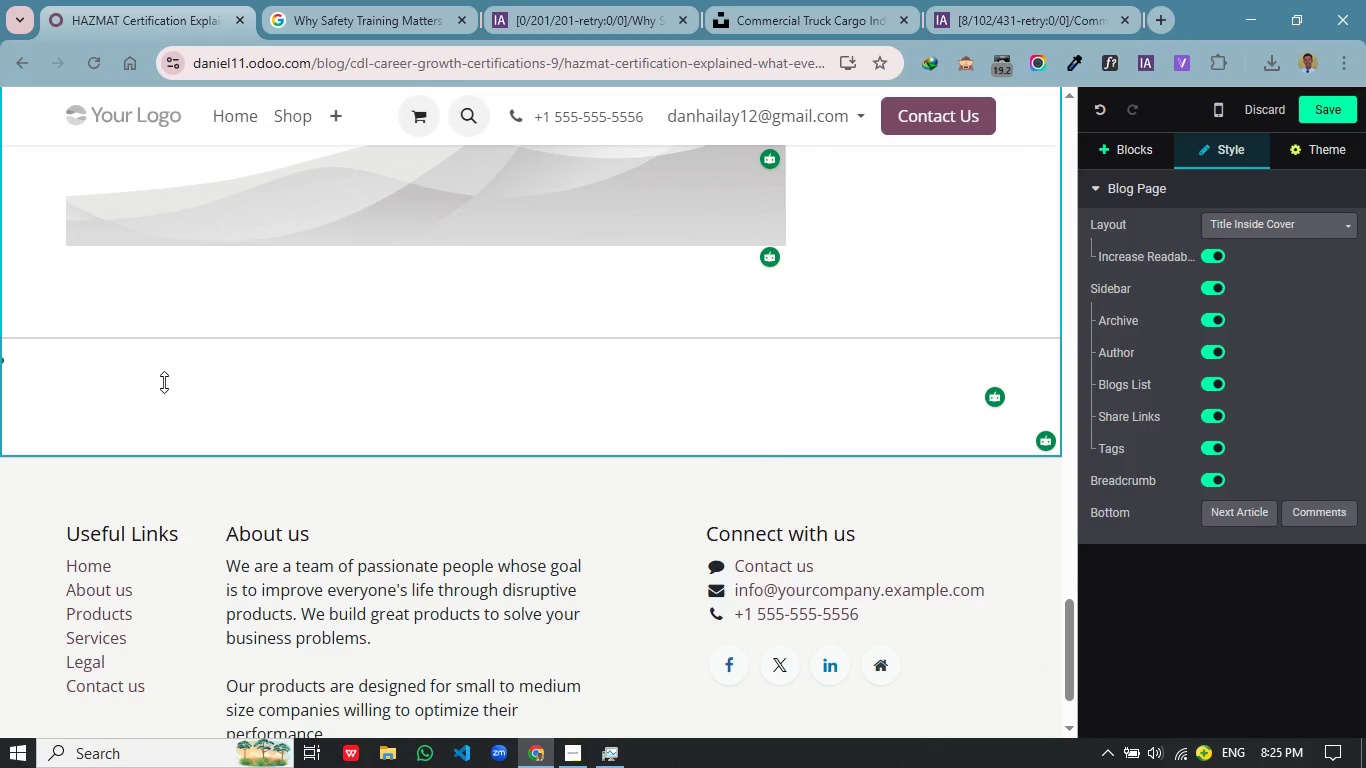 
left_click([164, 382])
 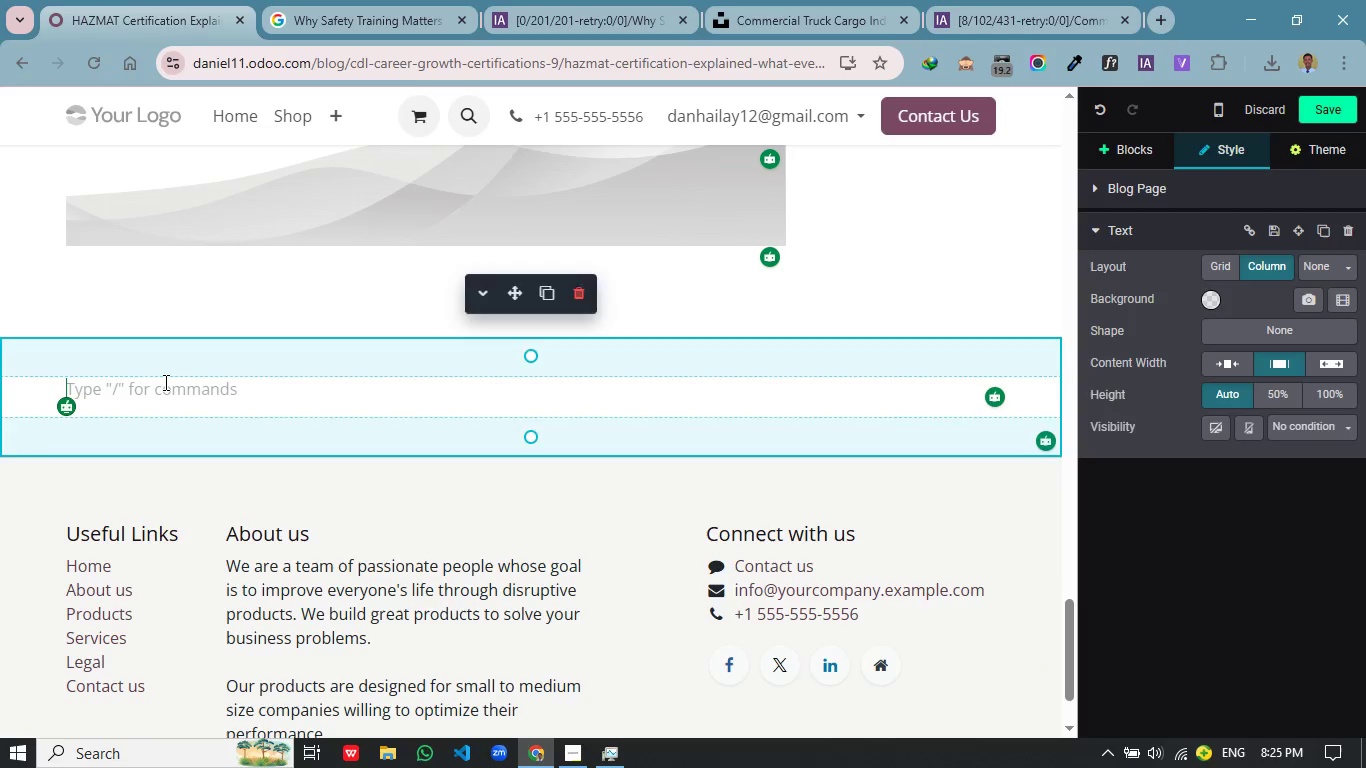 
key(Control+V)
 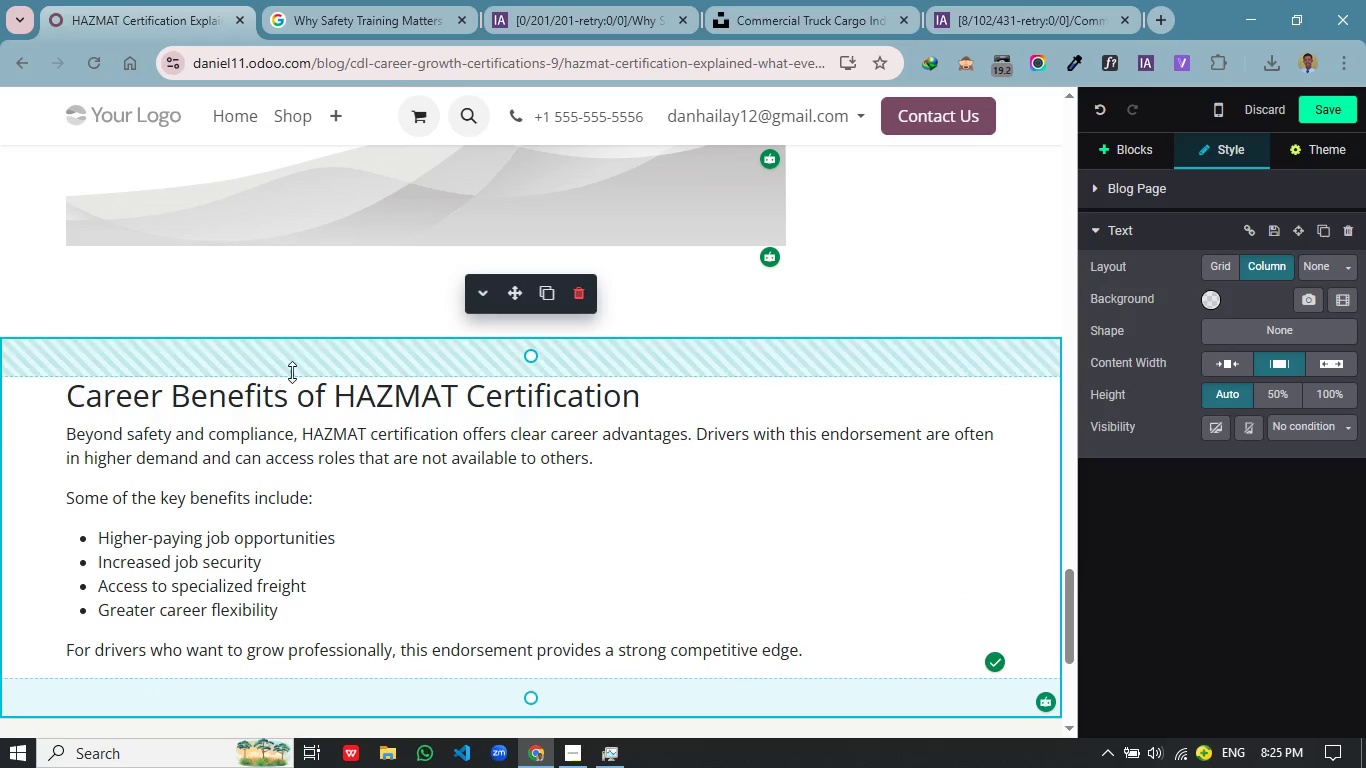 
left_click_drag(start_coordinate=[297, 369], to_coordinate=[308, 320])
 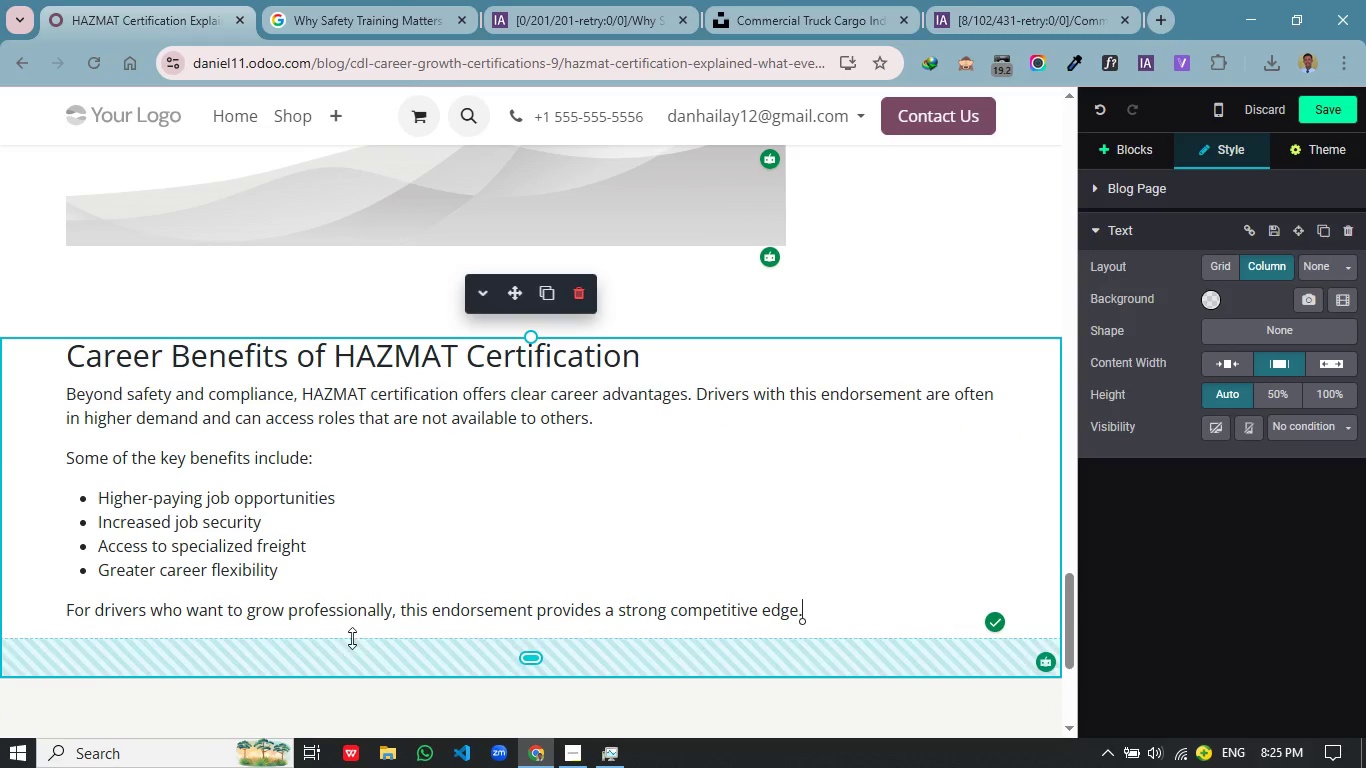 
left_click_drag(start_coordinate=[352, 638], to_coordinate=[402, 599])
 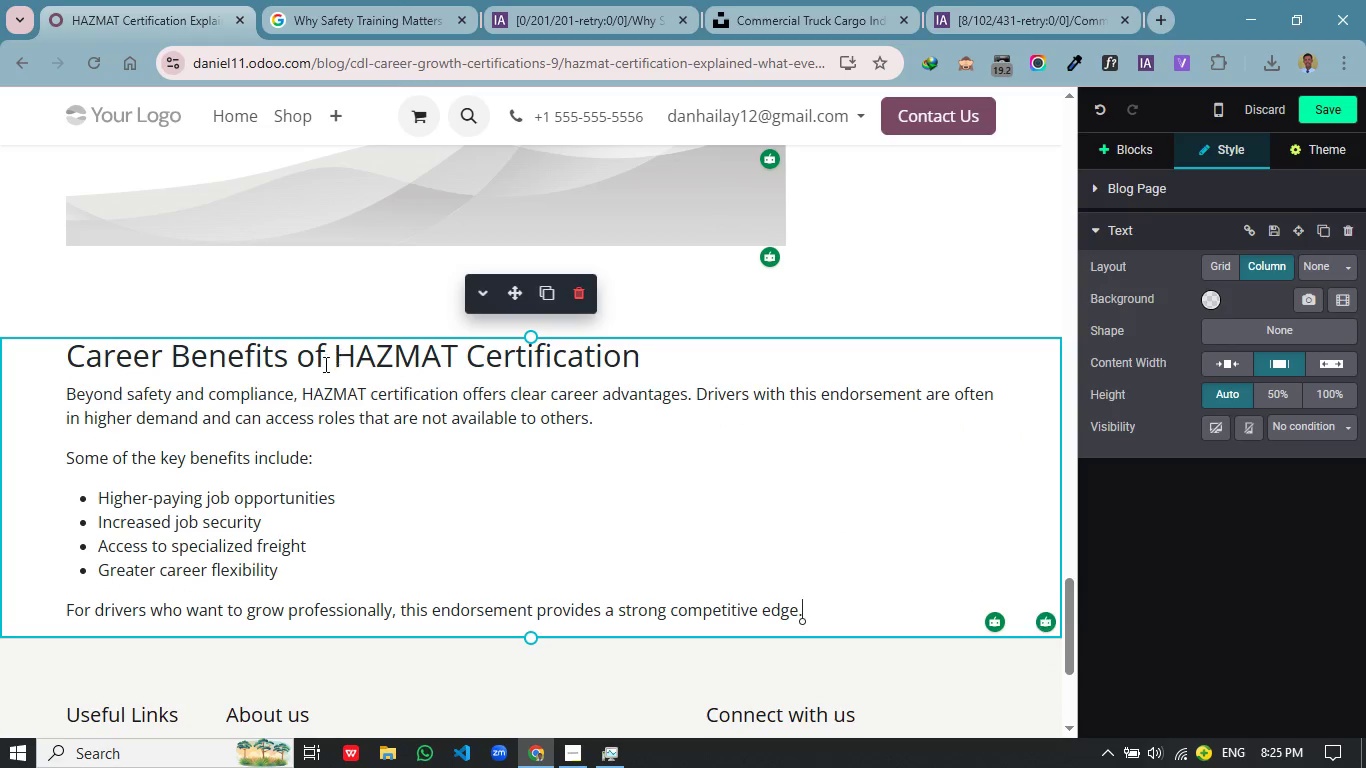 
left_click([242, 339])
 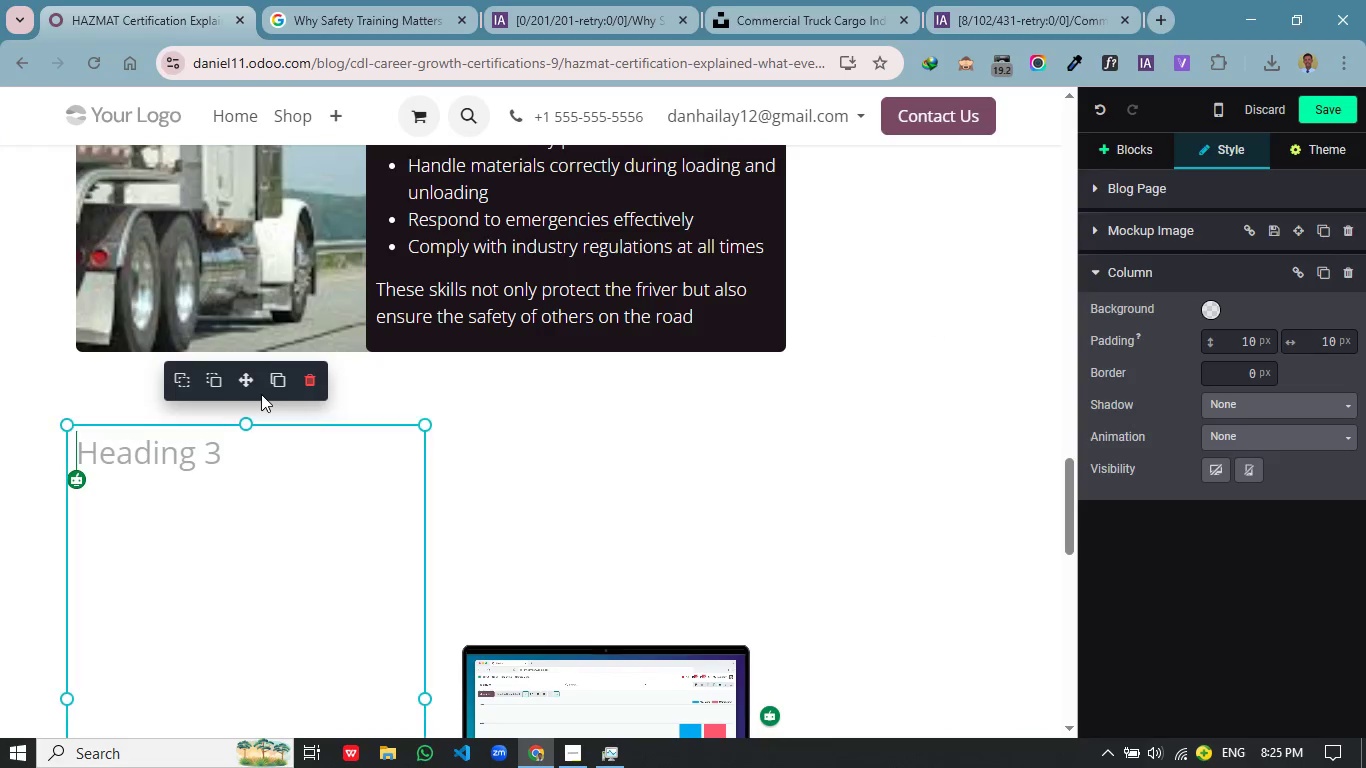 
key(Delete)
 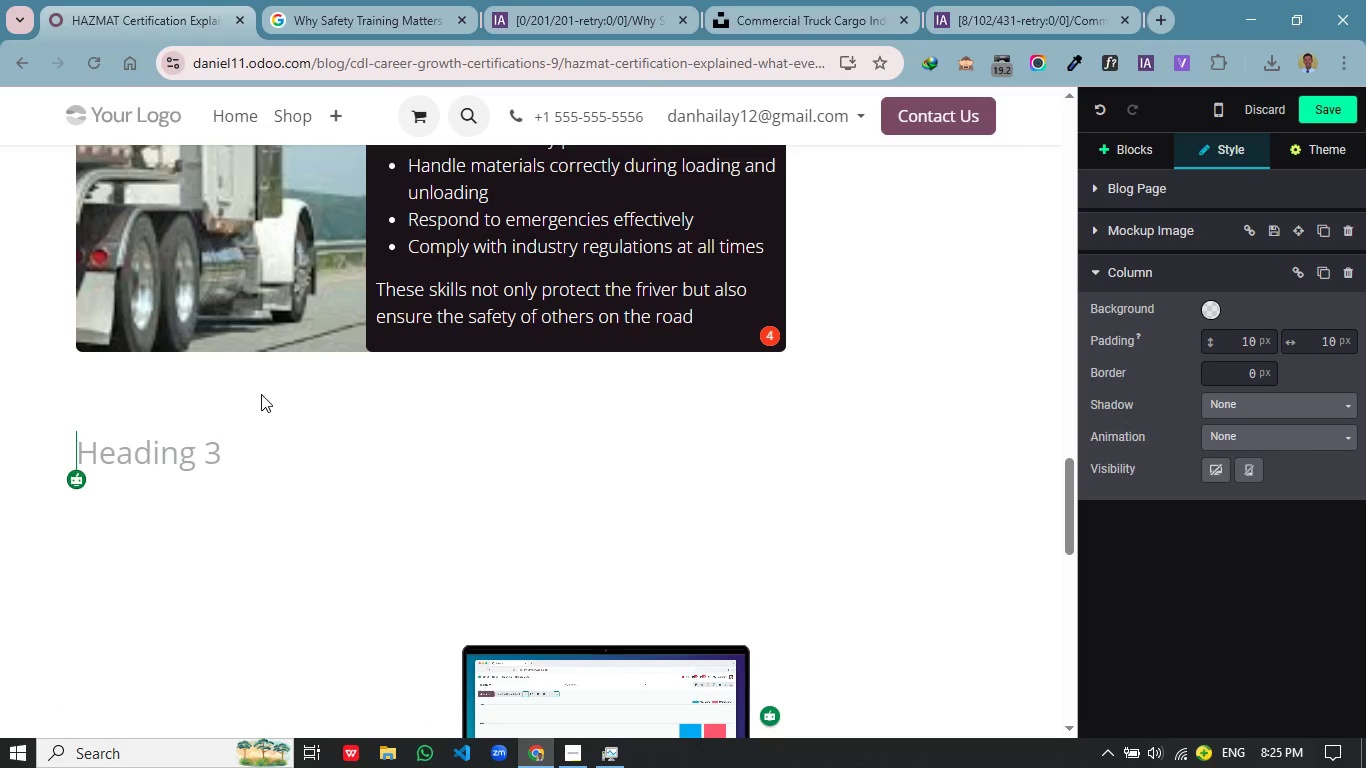 
scroll: coordinate [250, 314], scroll_direction: up, amount: 8.0
 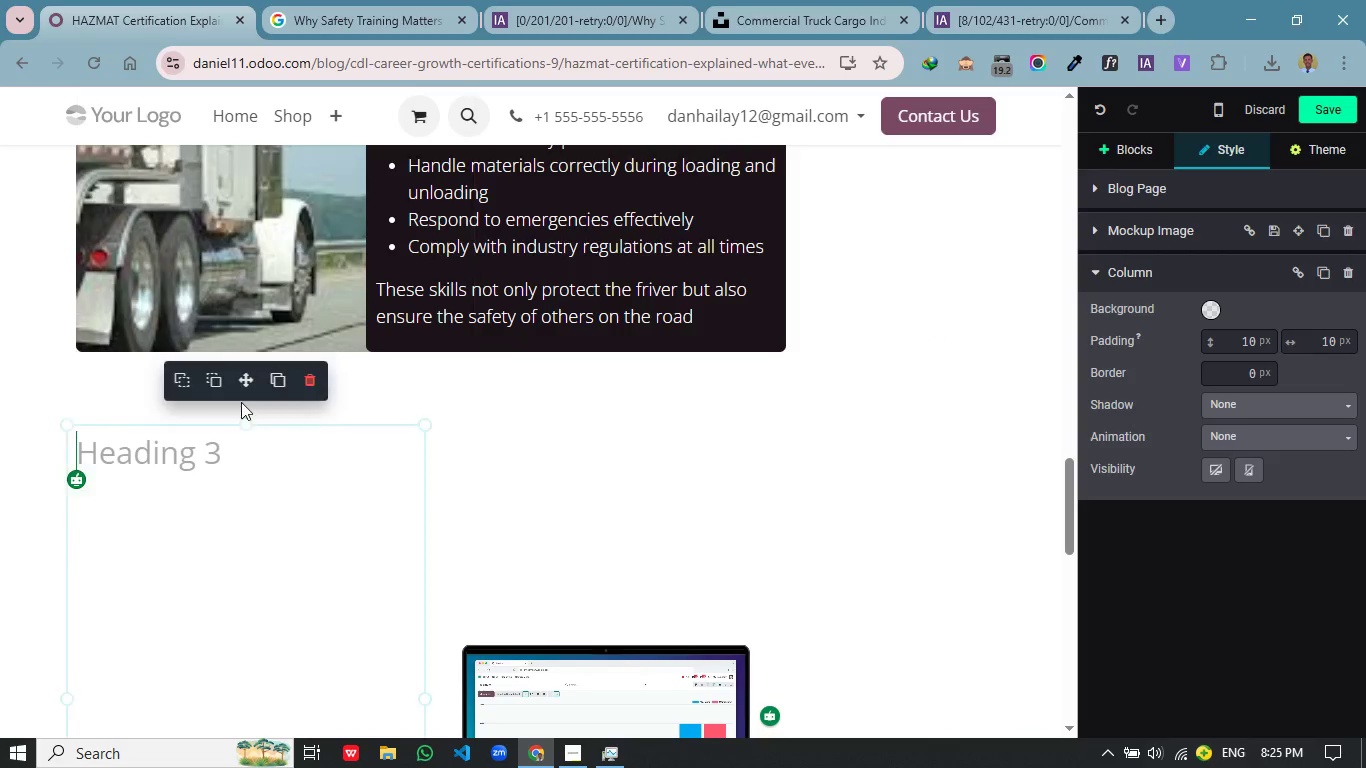 
key(Delete)
 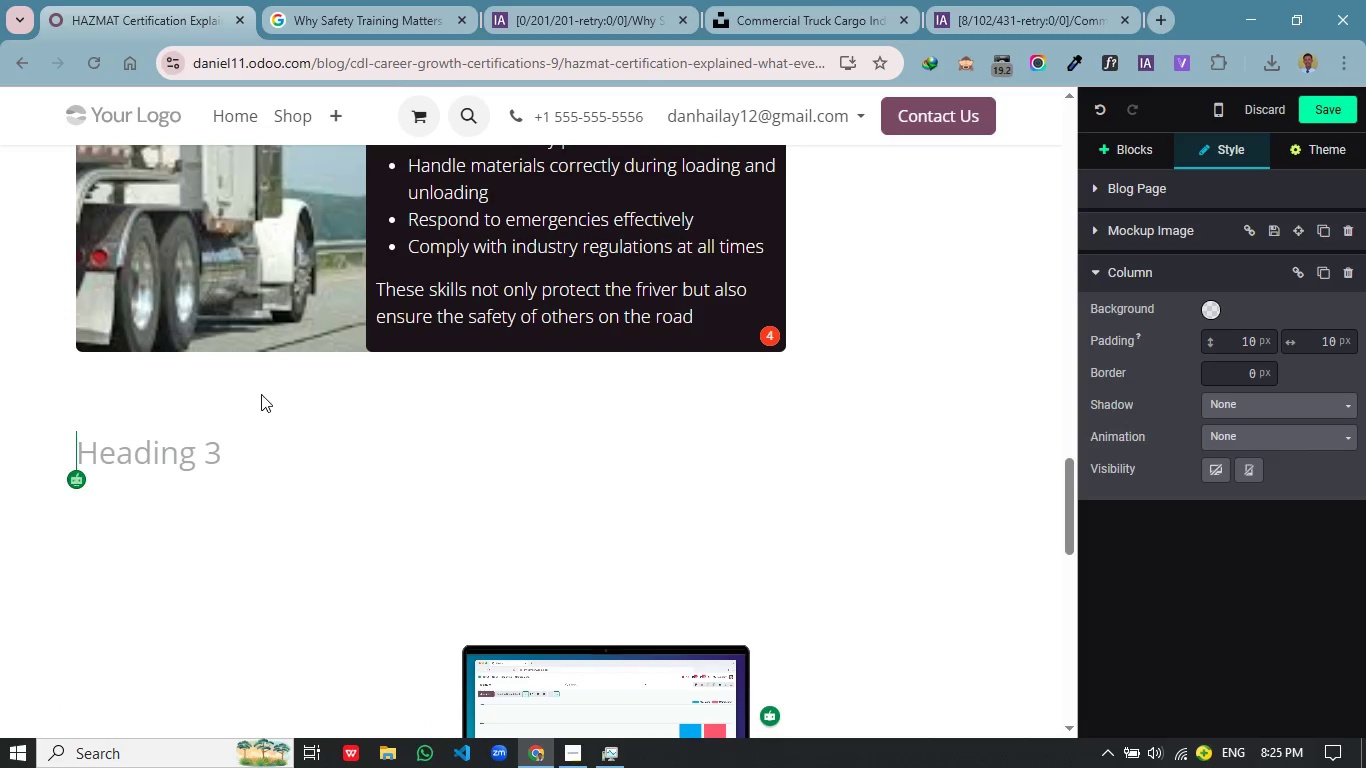 
key(Delete)
 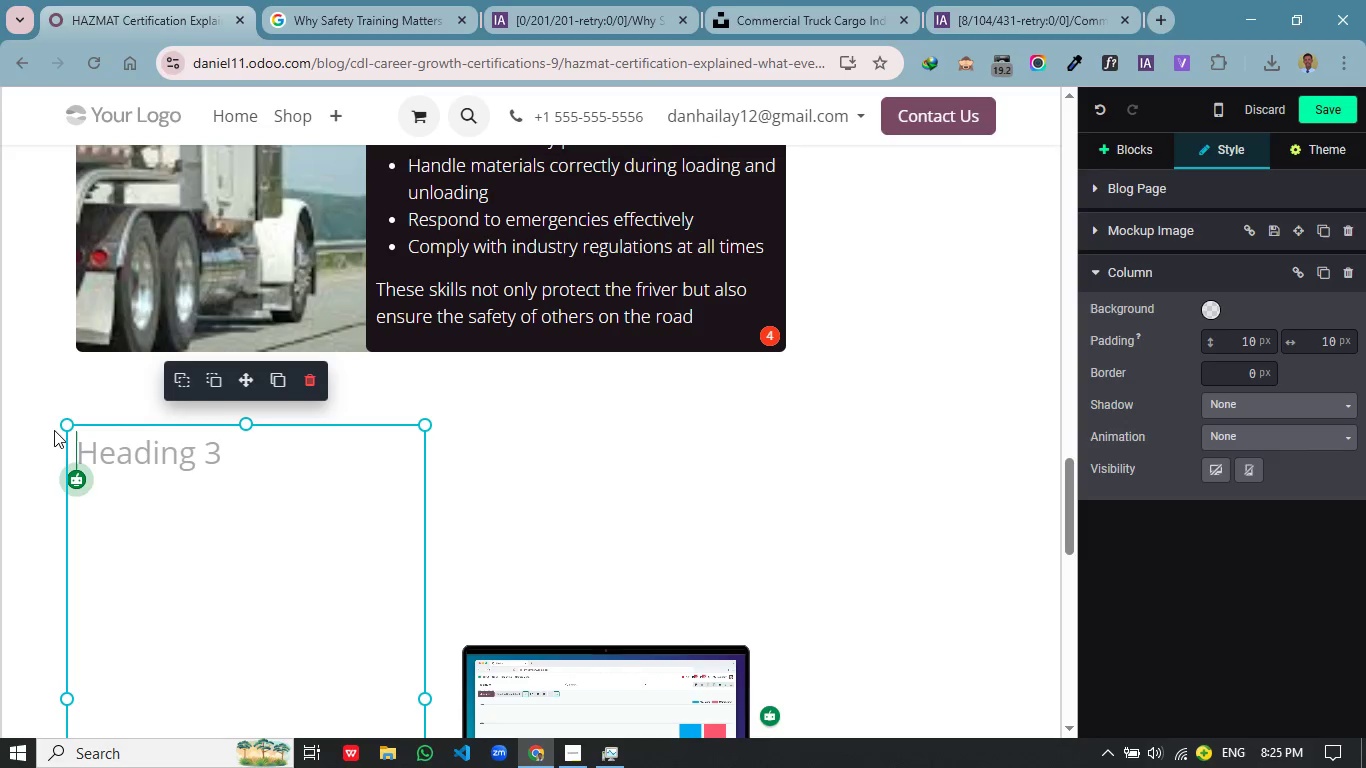 
wait(10.27)
 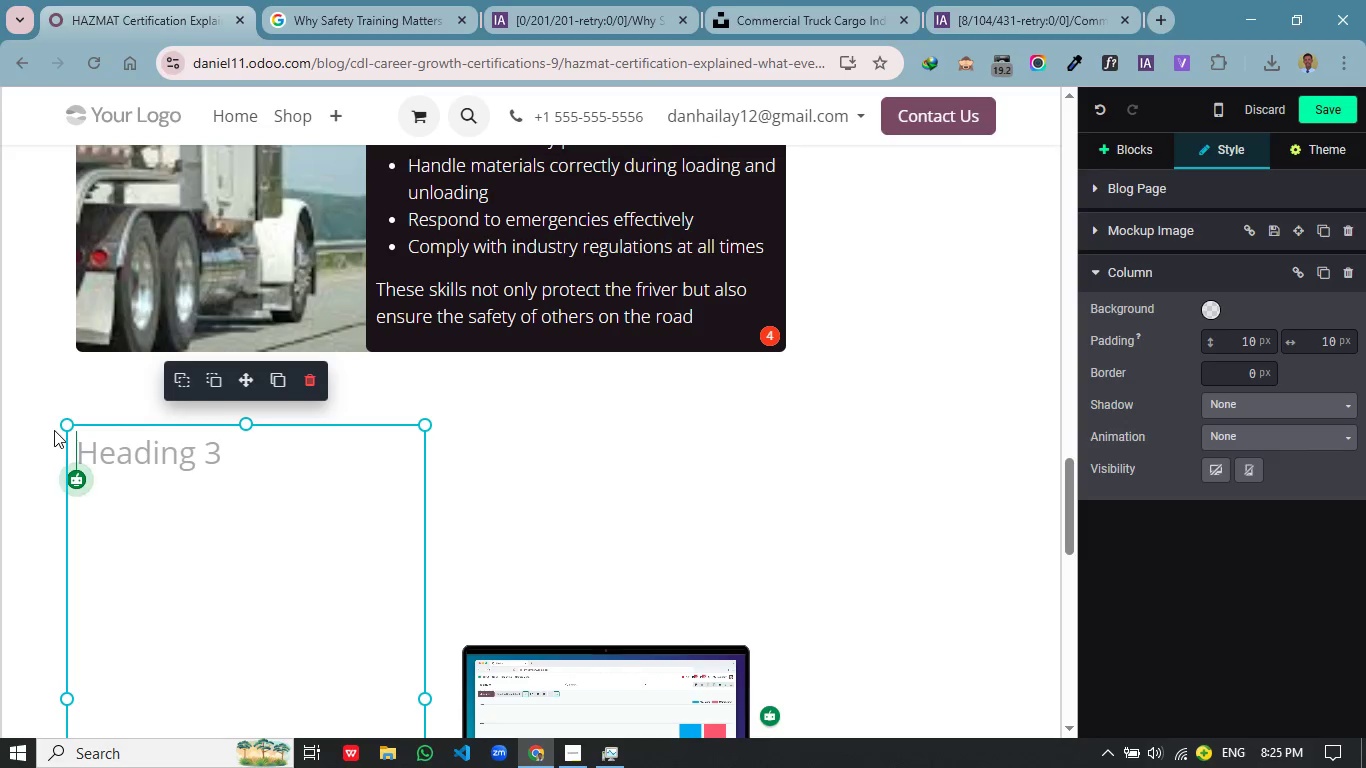 
type(At Rp)
key(Backspace)
type(oll)
key(Tab)
key(Tab)
 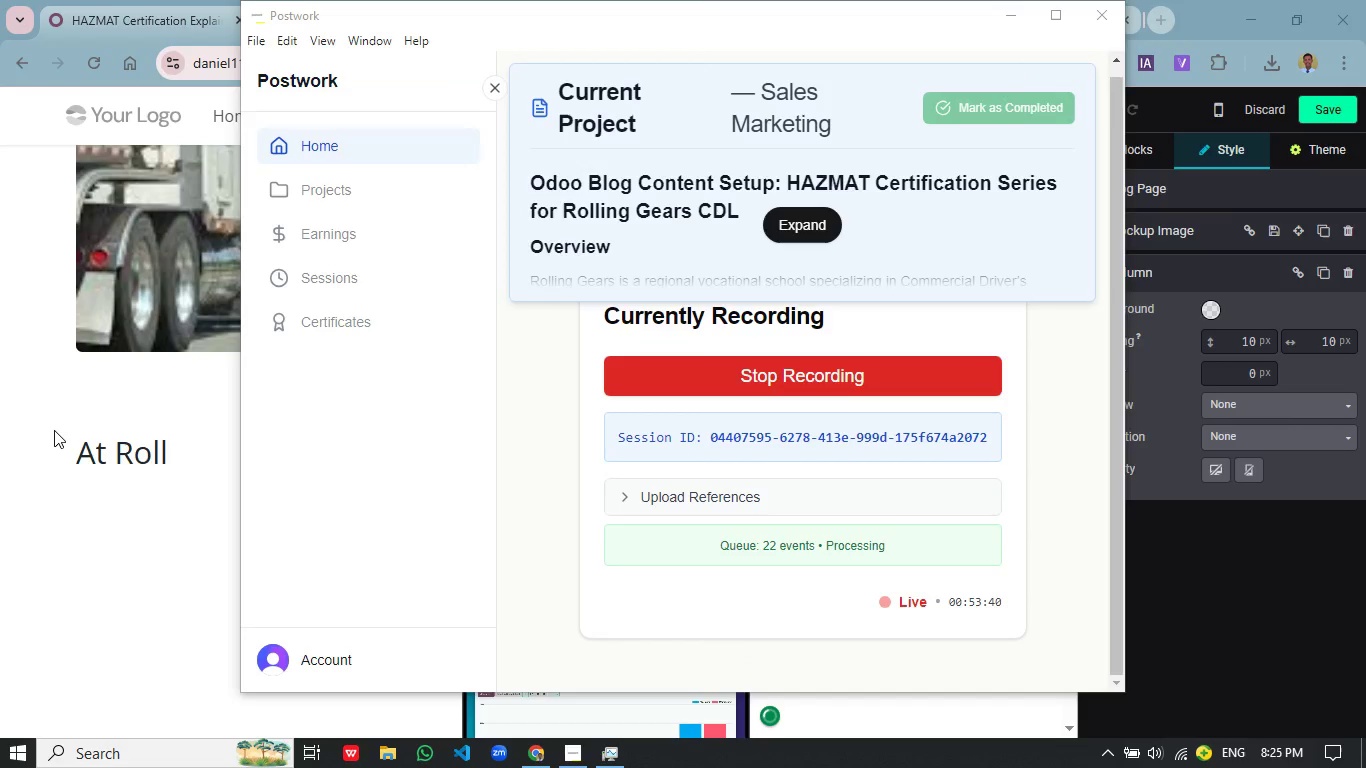 
hold_key(key=AltLeft, duration=1.09)